 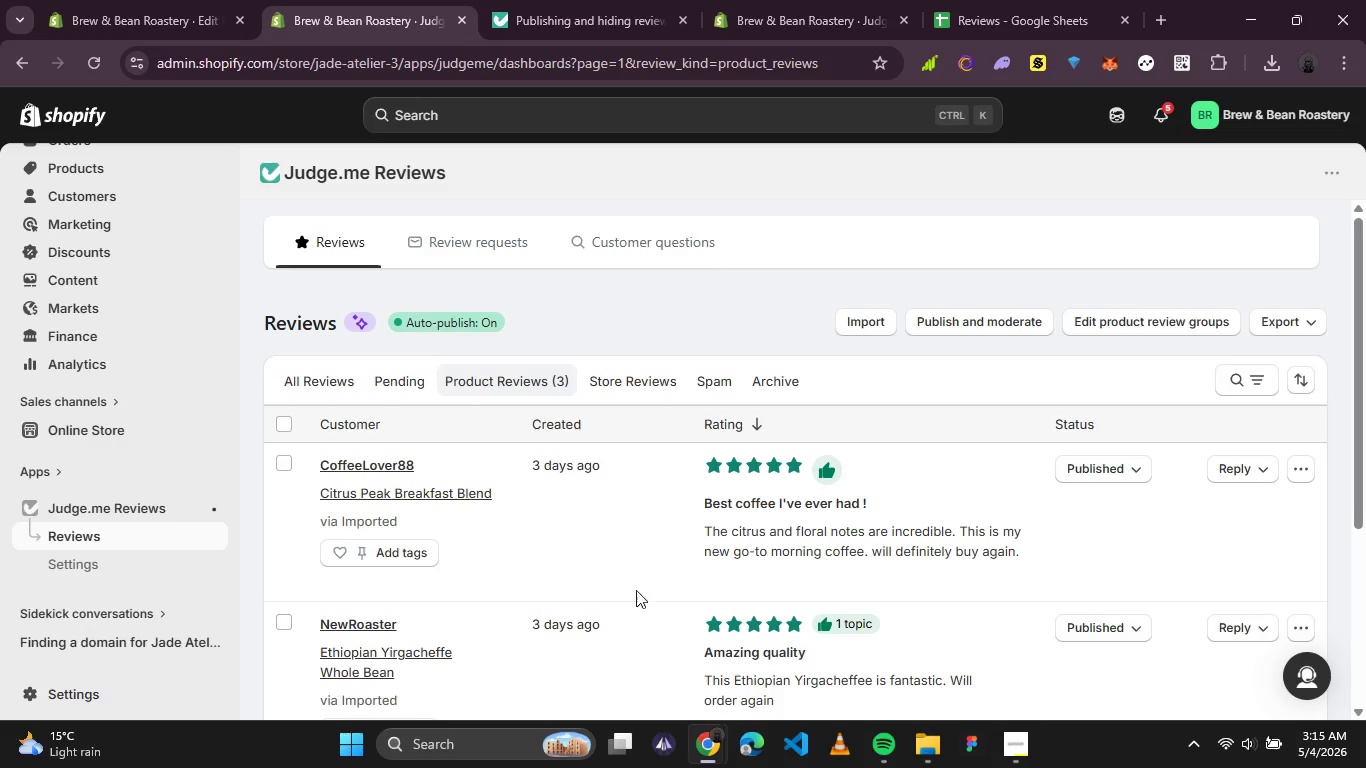 
scroll: coordinate [603, 408], scroll_direction: down, amount: 1.0
 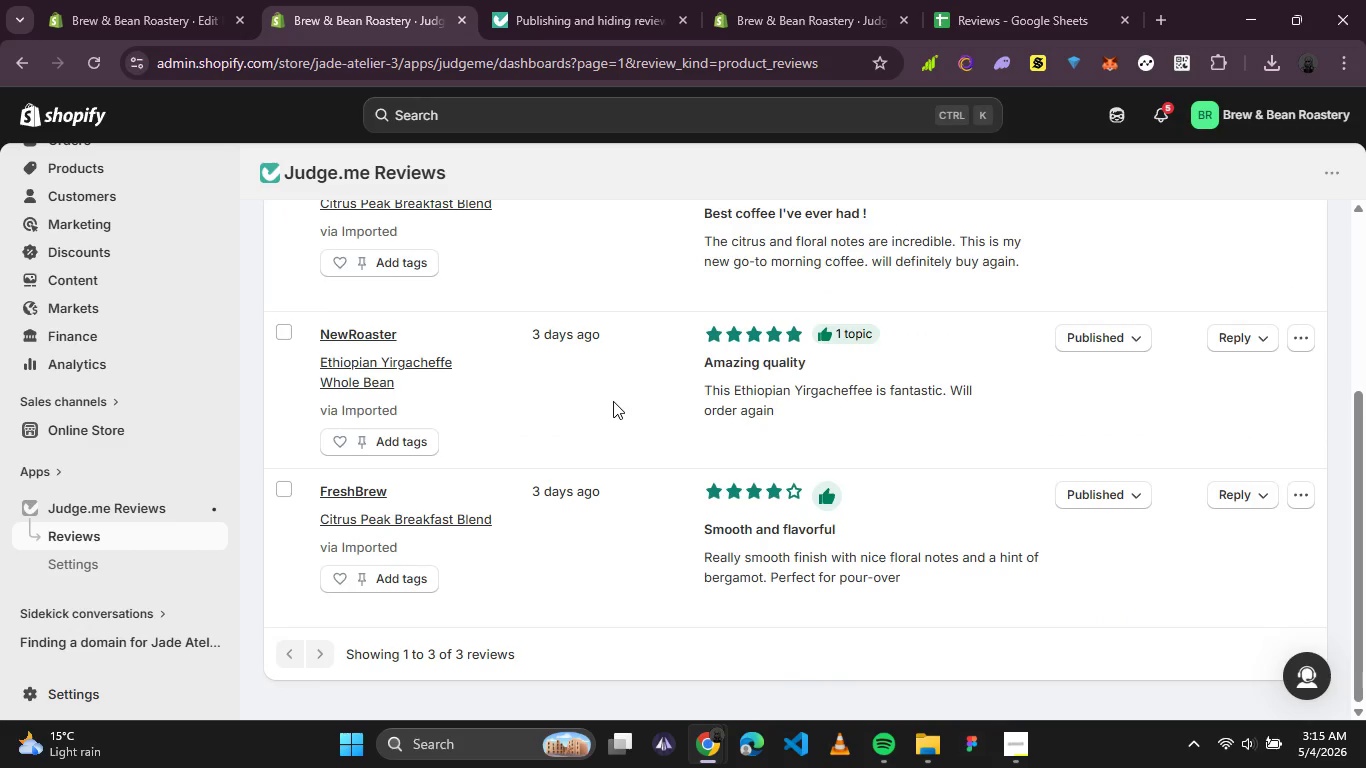 
wait(9.6)
 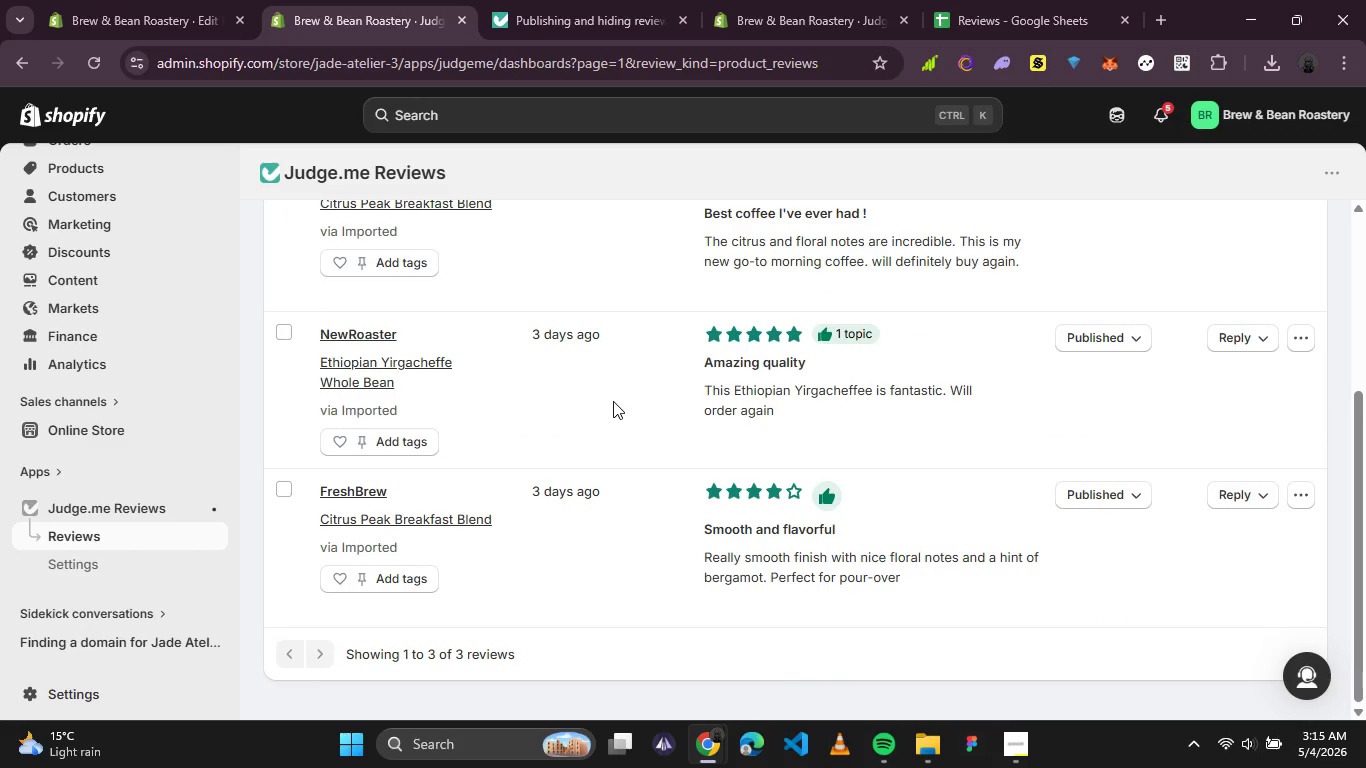 
left_click([1169, 533])
 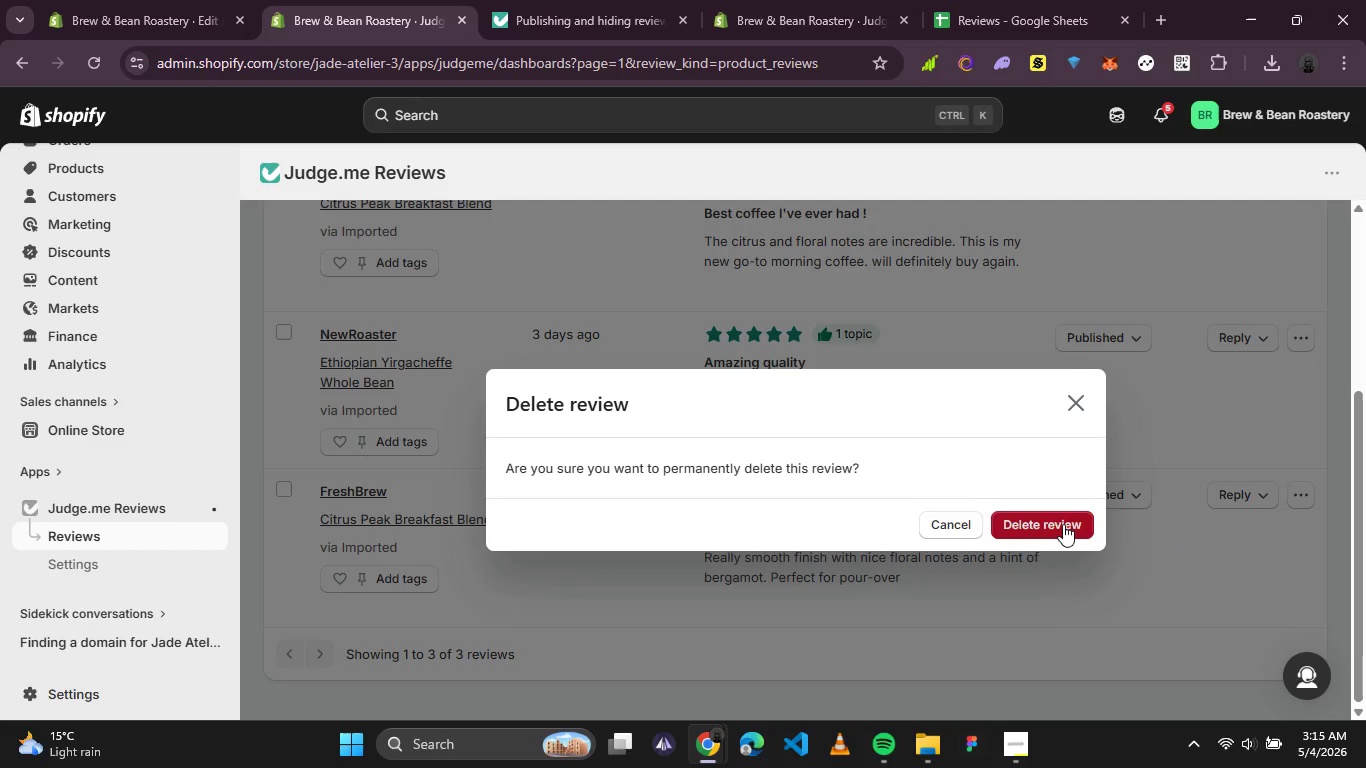 
left_click([1062, 523])
 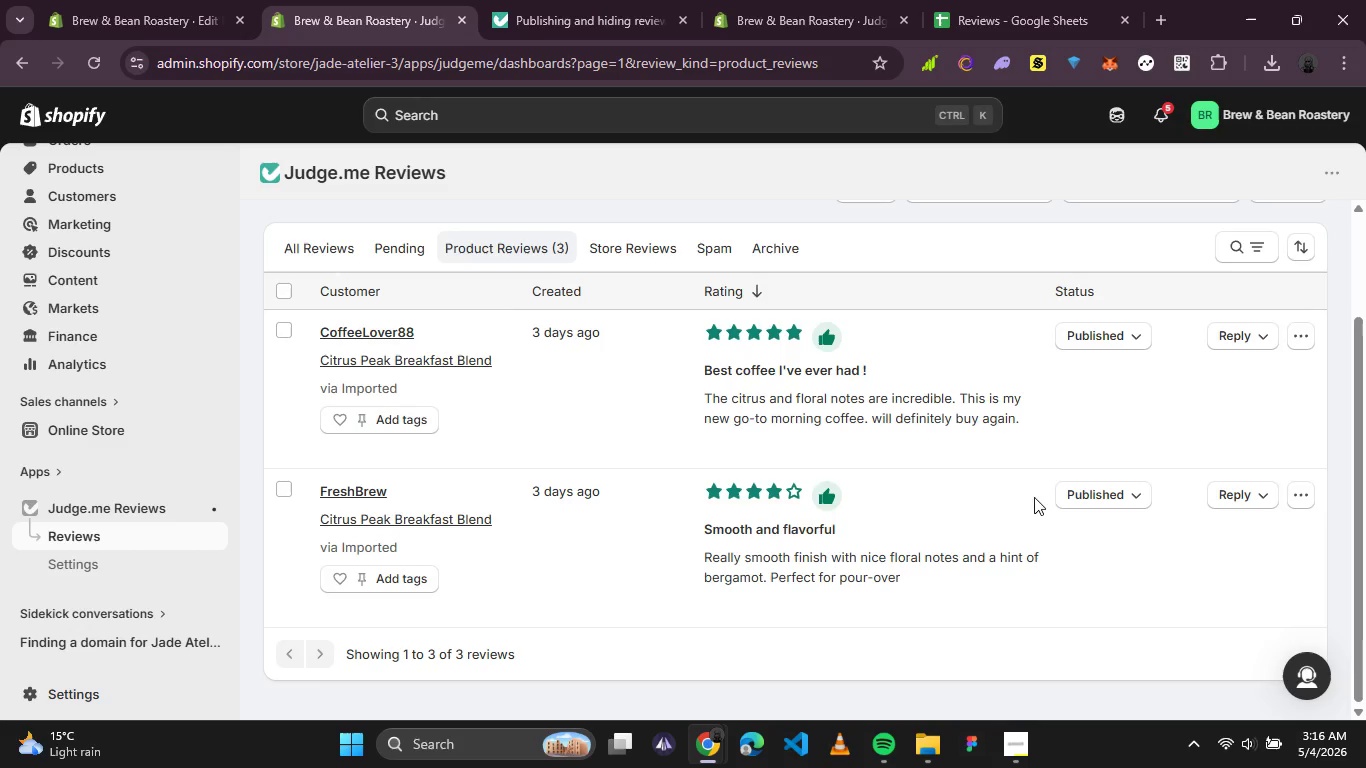 
scroll: coordinate [812, 412], scroll_direction: down, amount: 1.0
 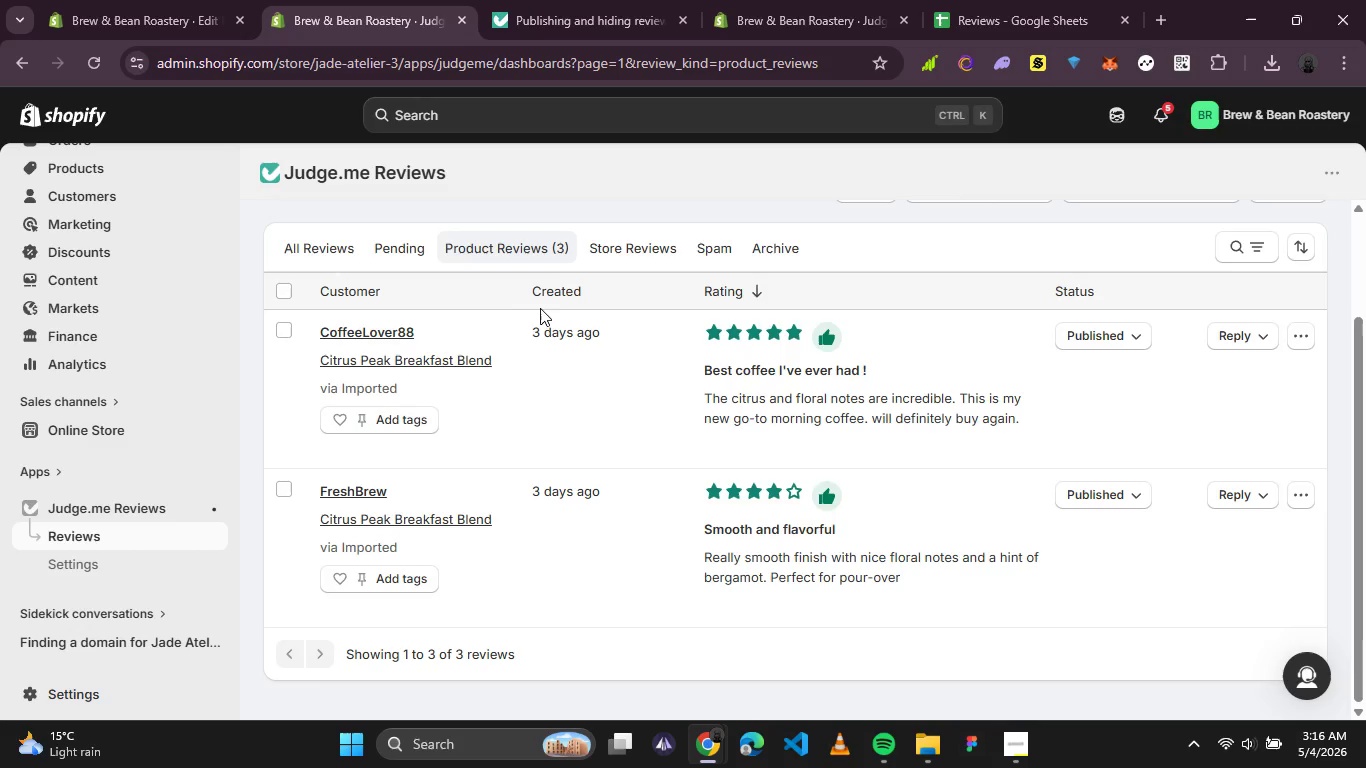 
wait(5.29)
 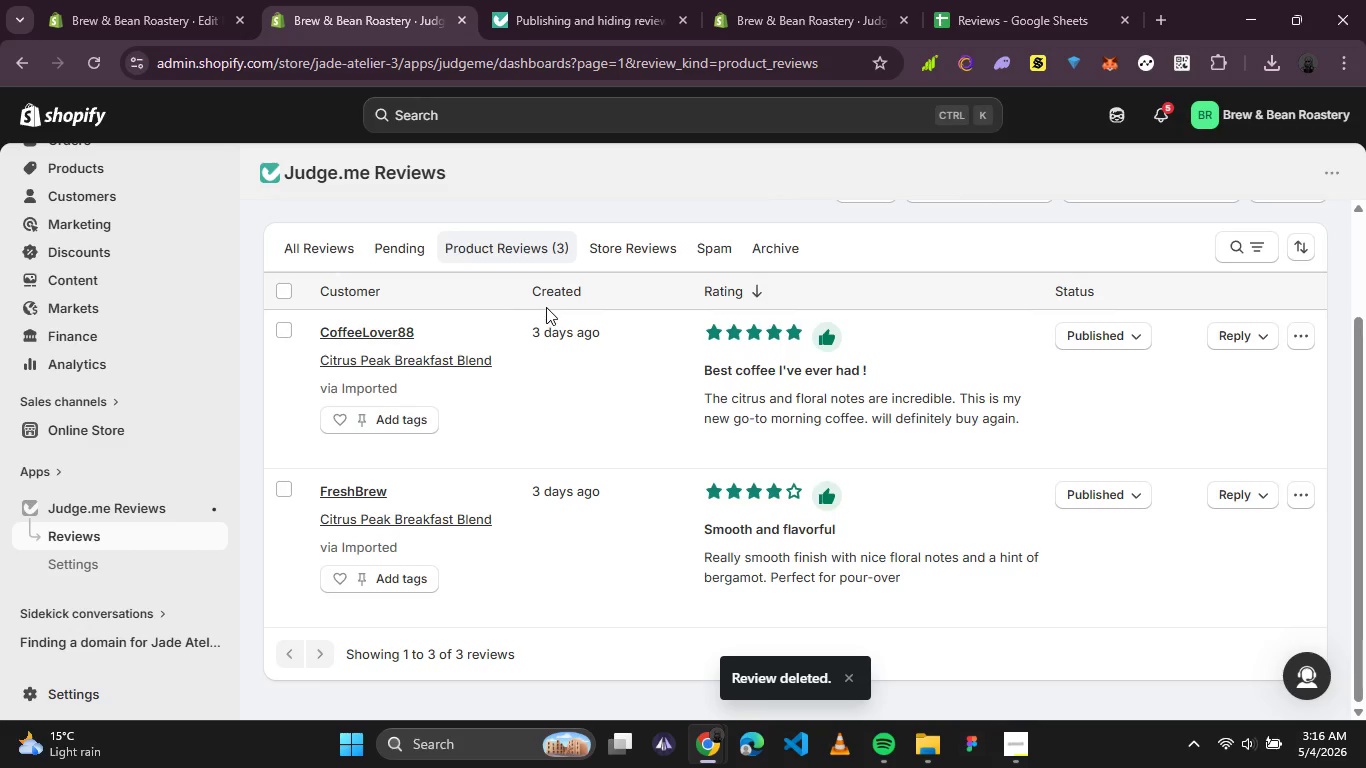 
left_click([415, 258])
 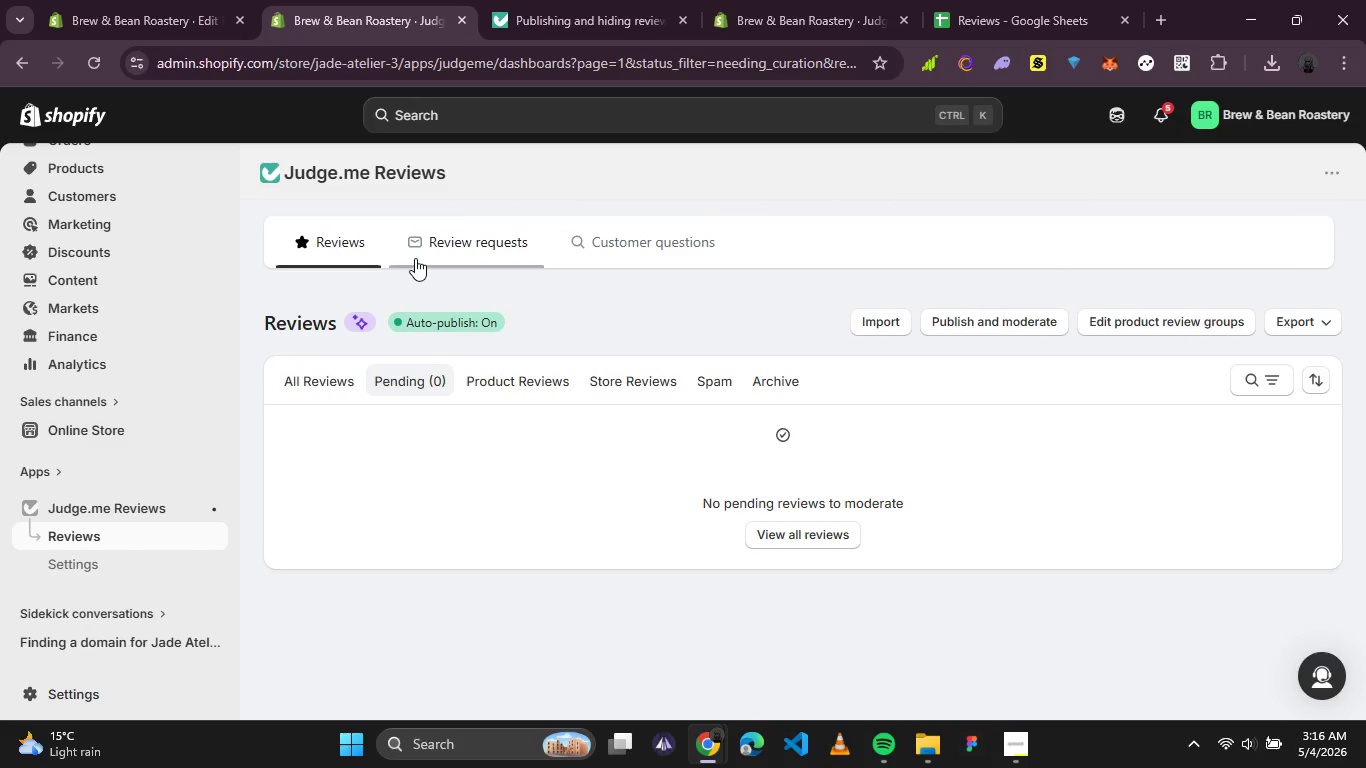 
wait(14.41)
 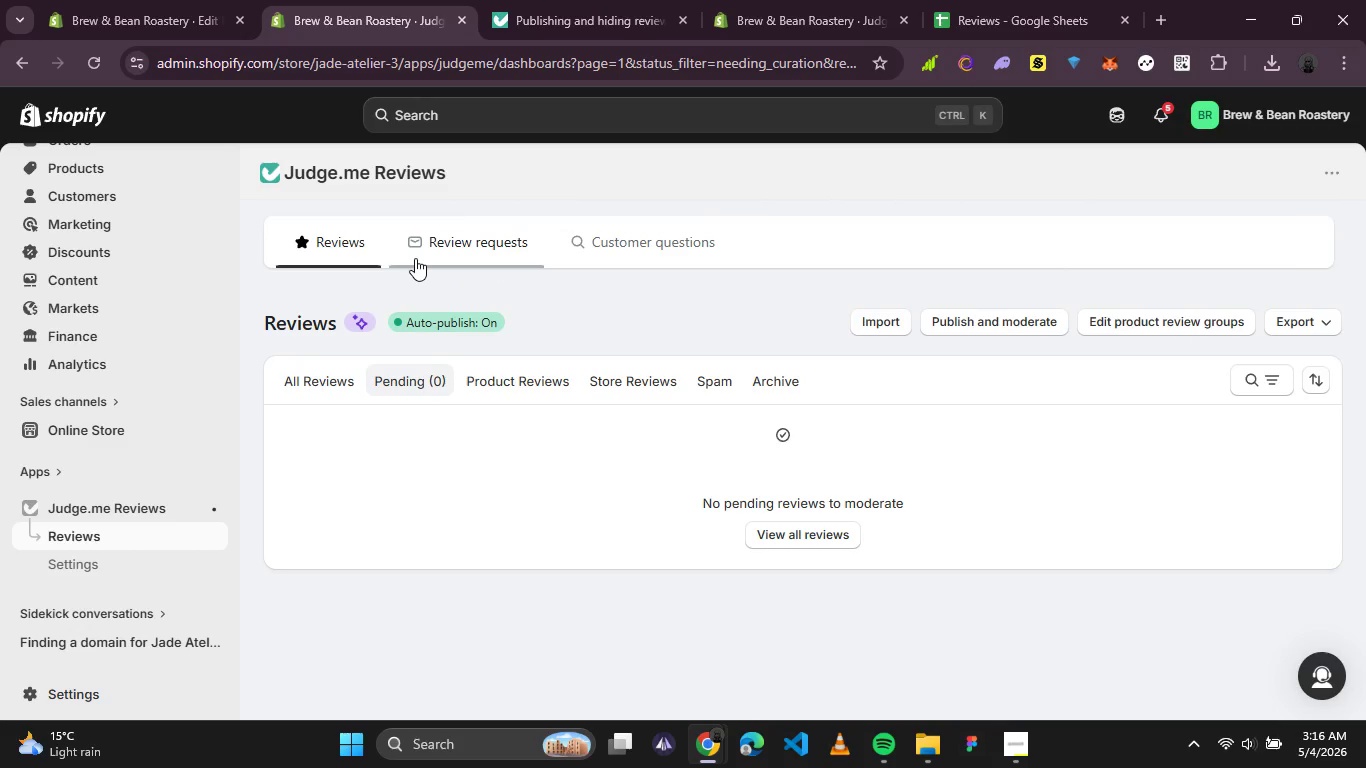 
left_click([434, 232])
 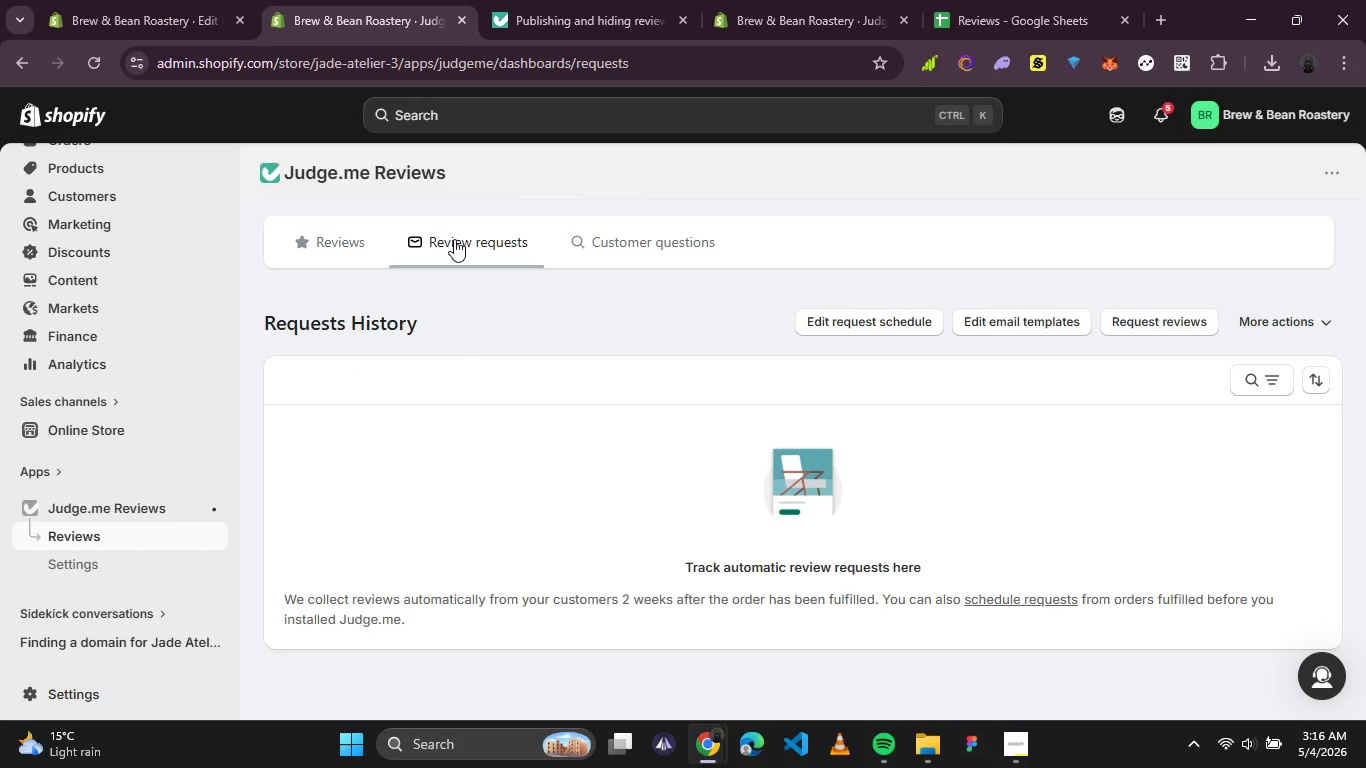 
left_click([302, 241])
 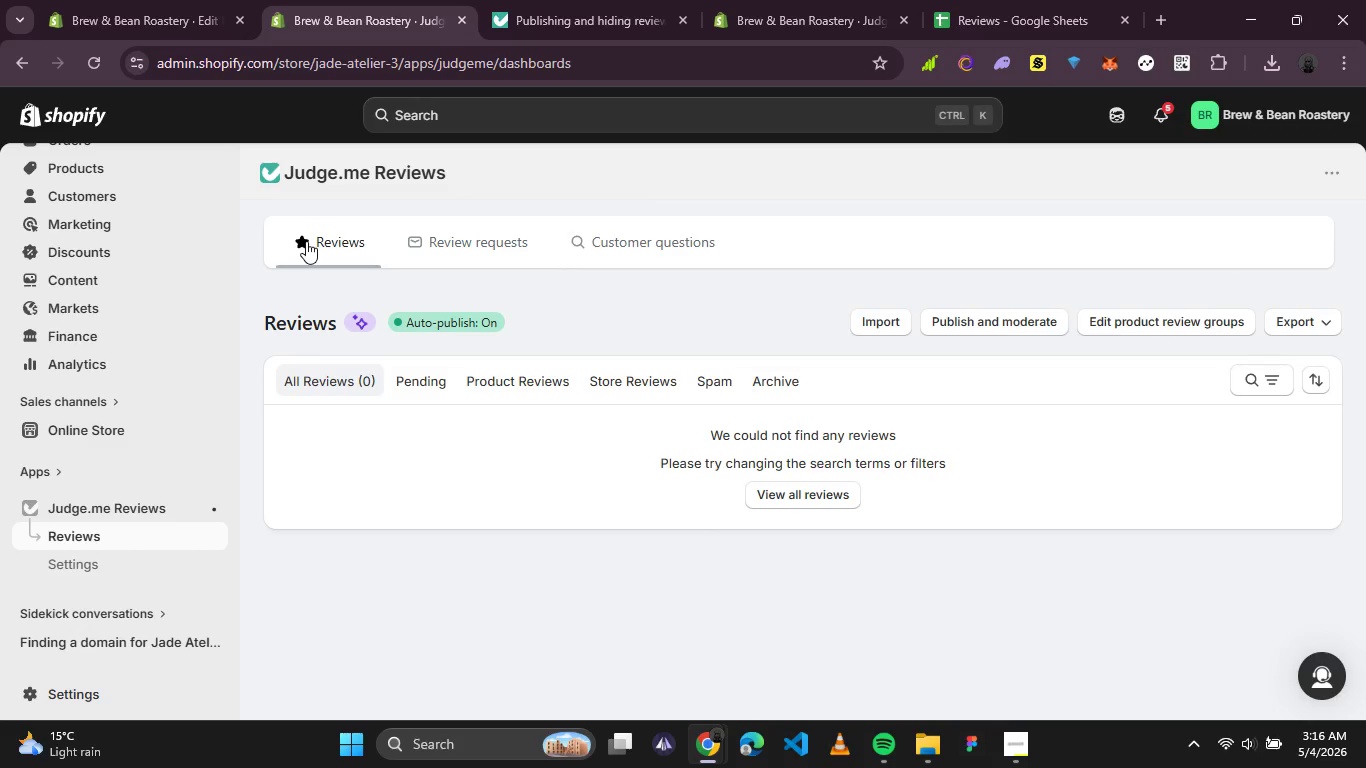 
wait(5.14)
 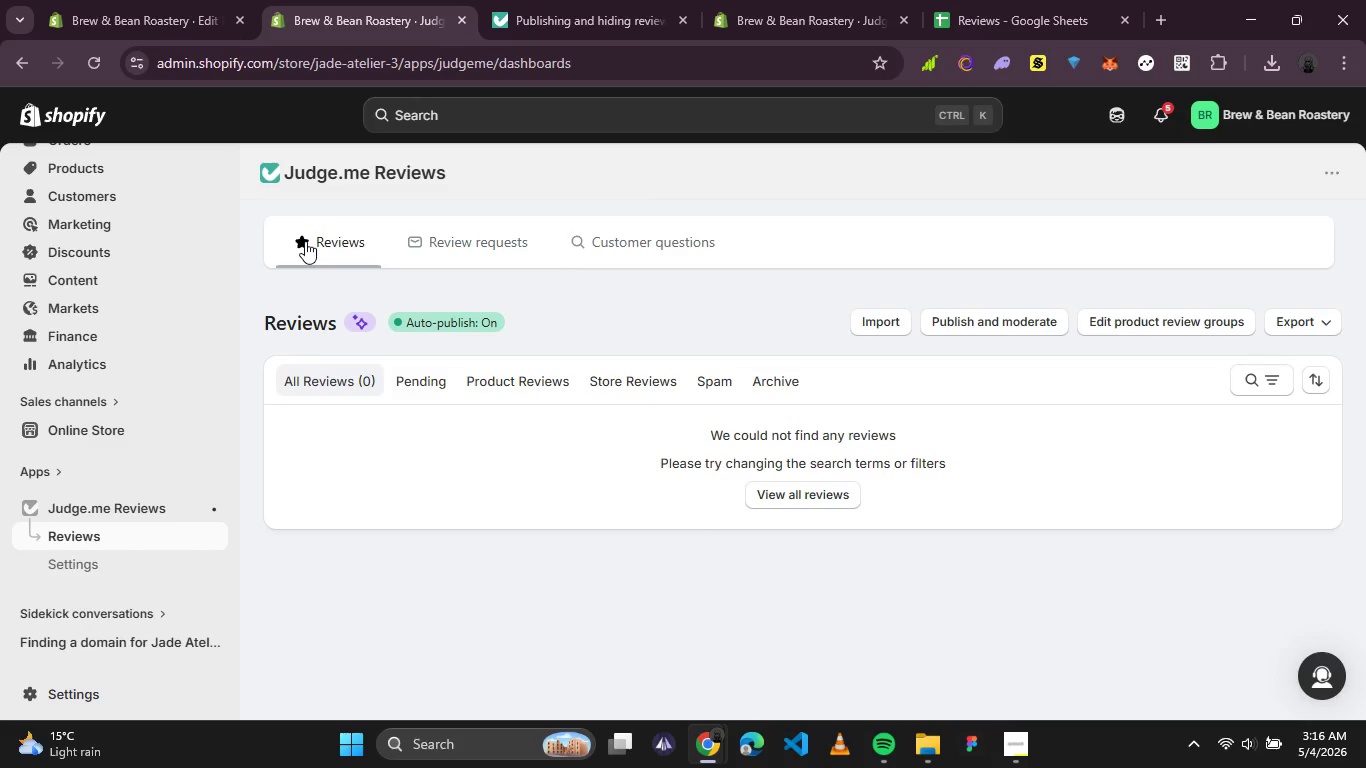 
left_click([66, 538])
 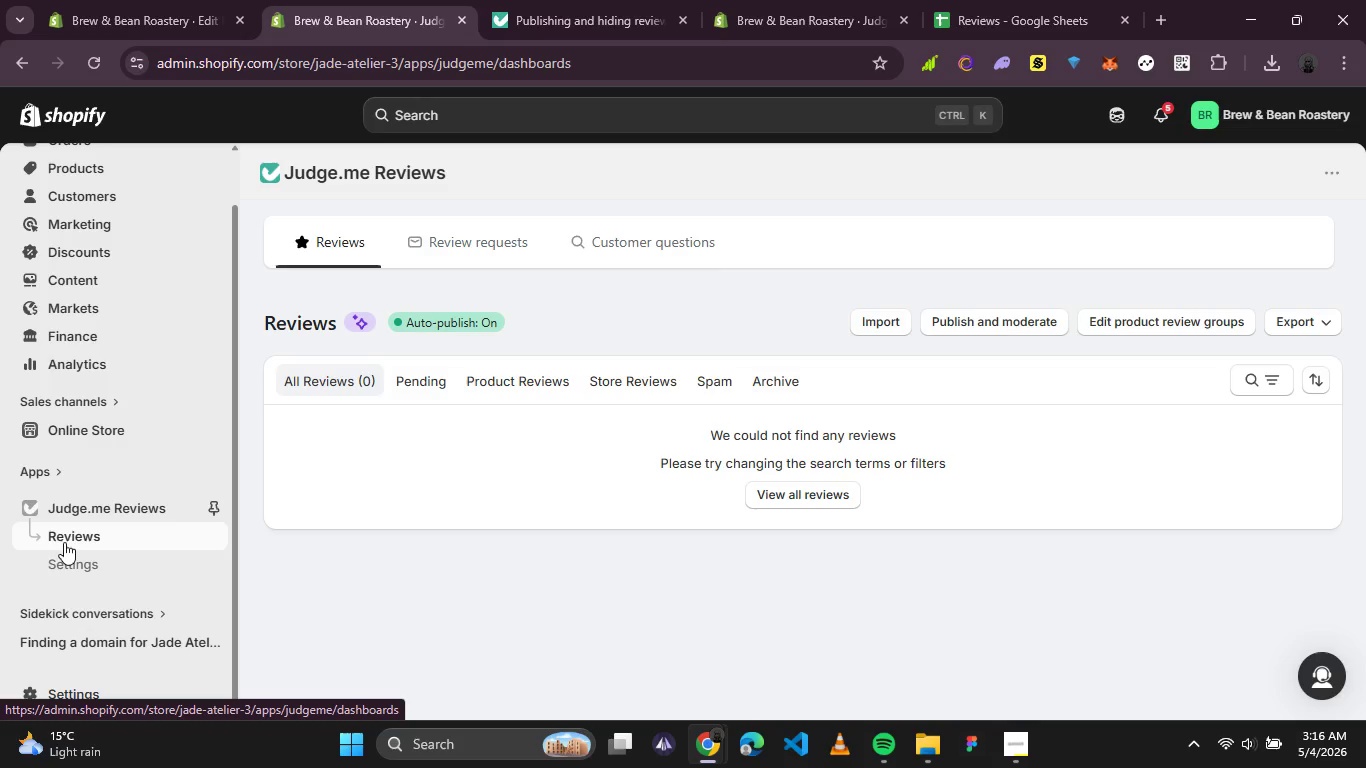 
left_click([69, 540])
 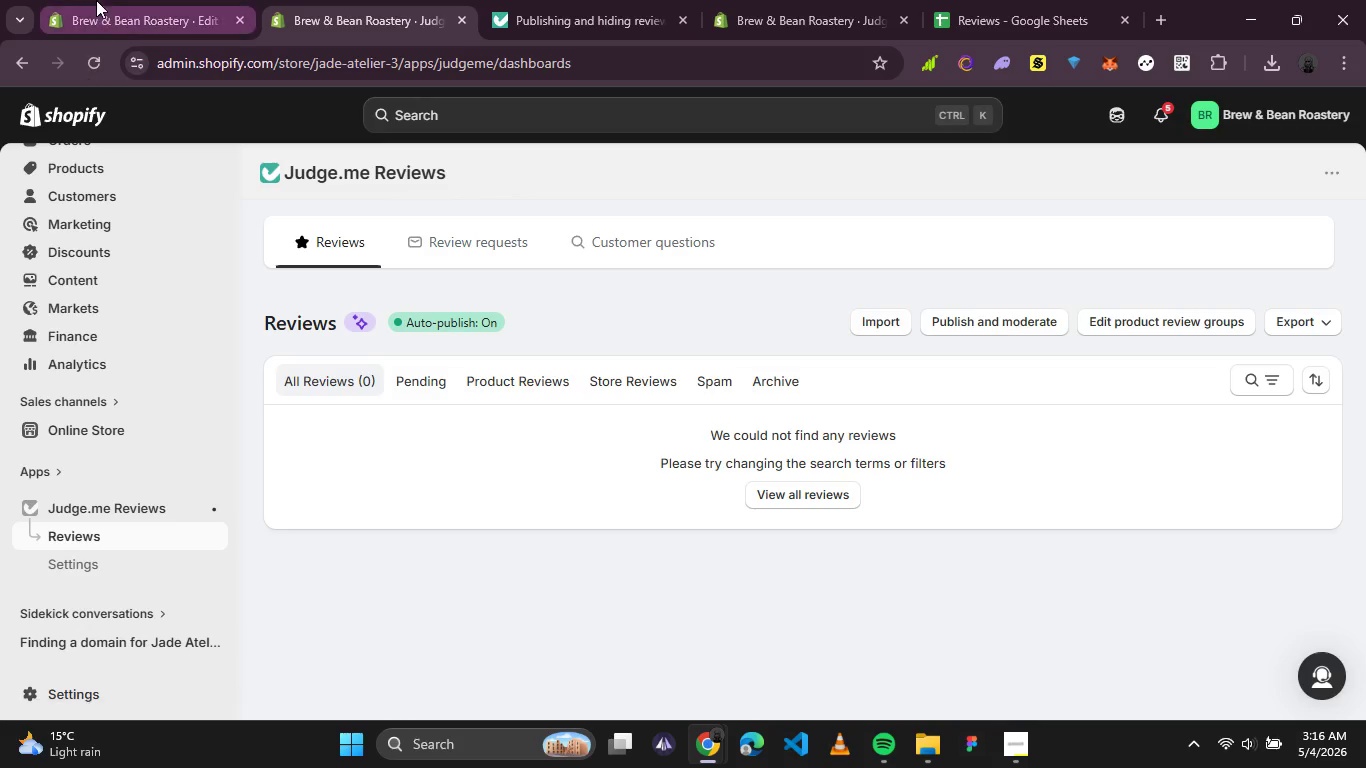 
left_click([99, 62])
 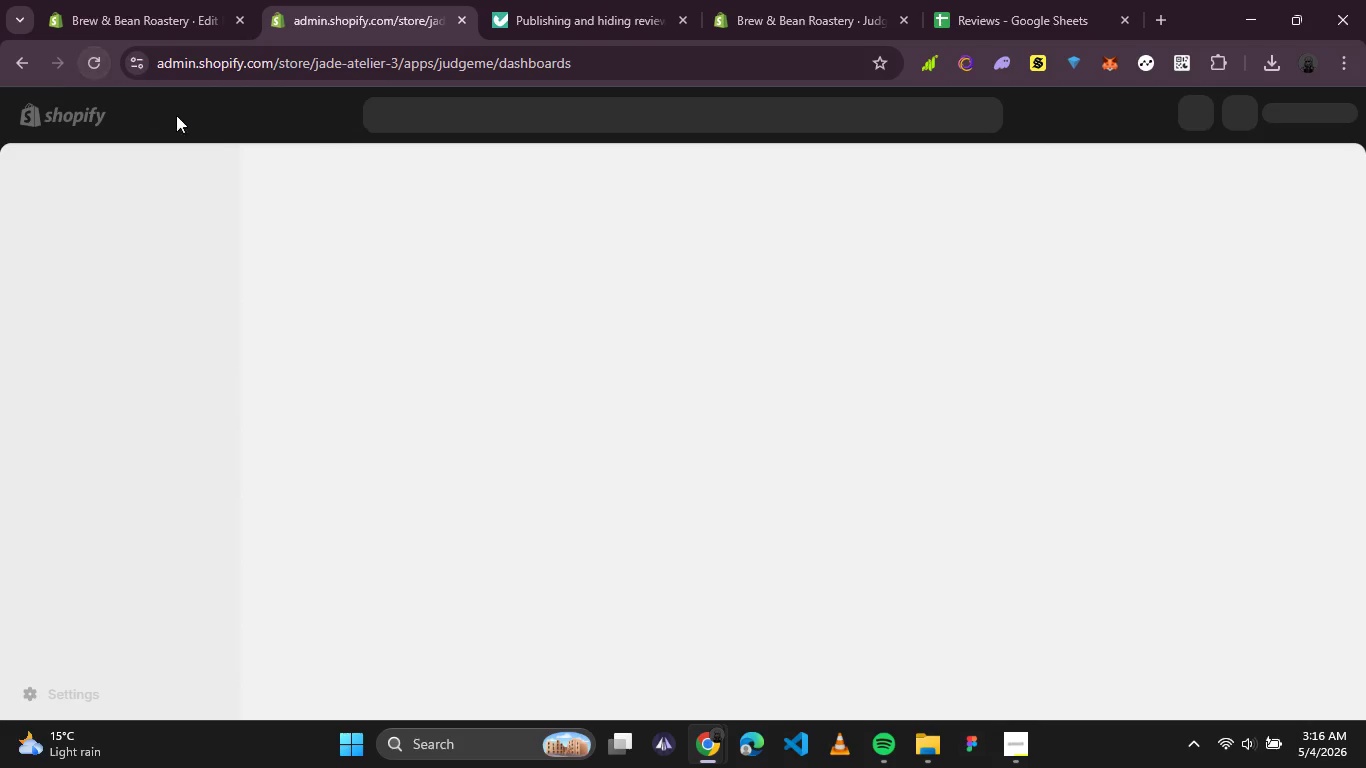 
wait(6.92)
 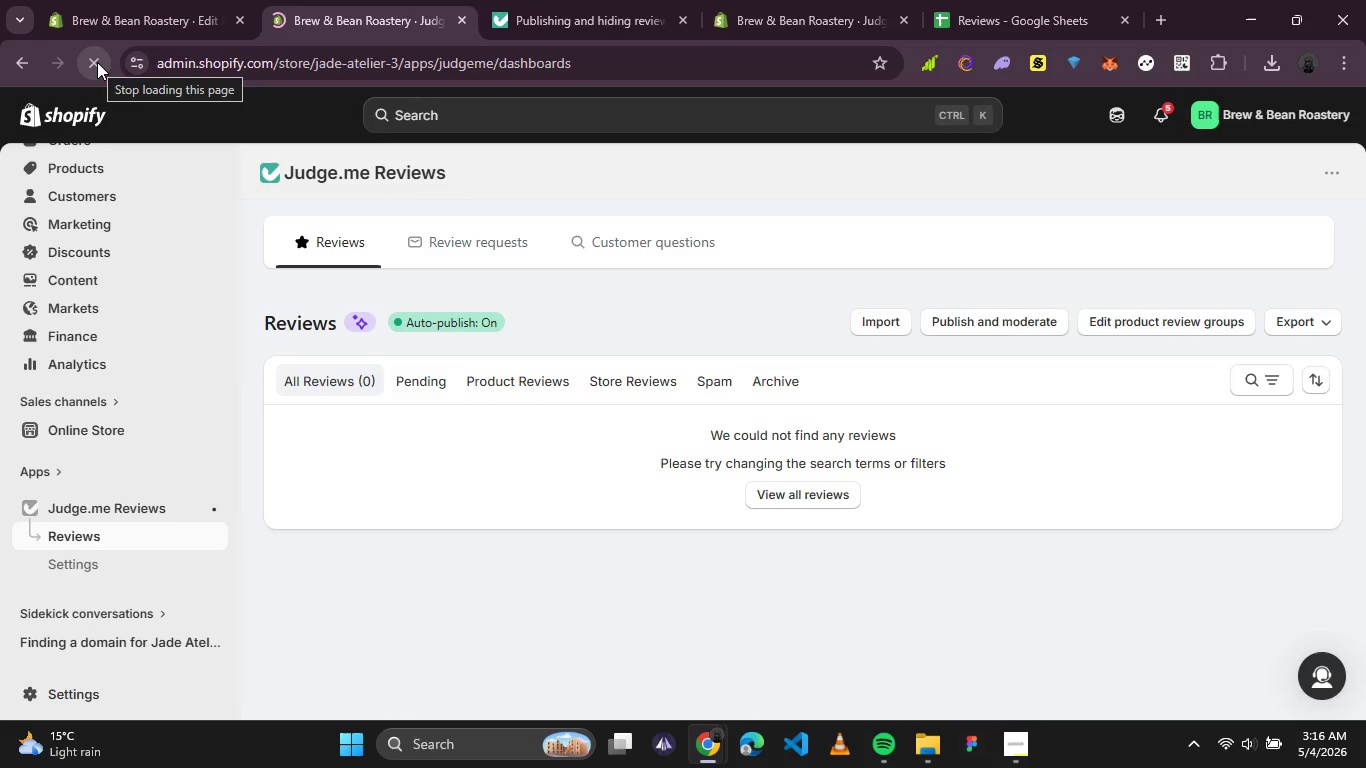 
mouse_move([650, 39])
 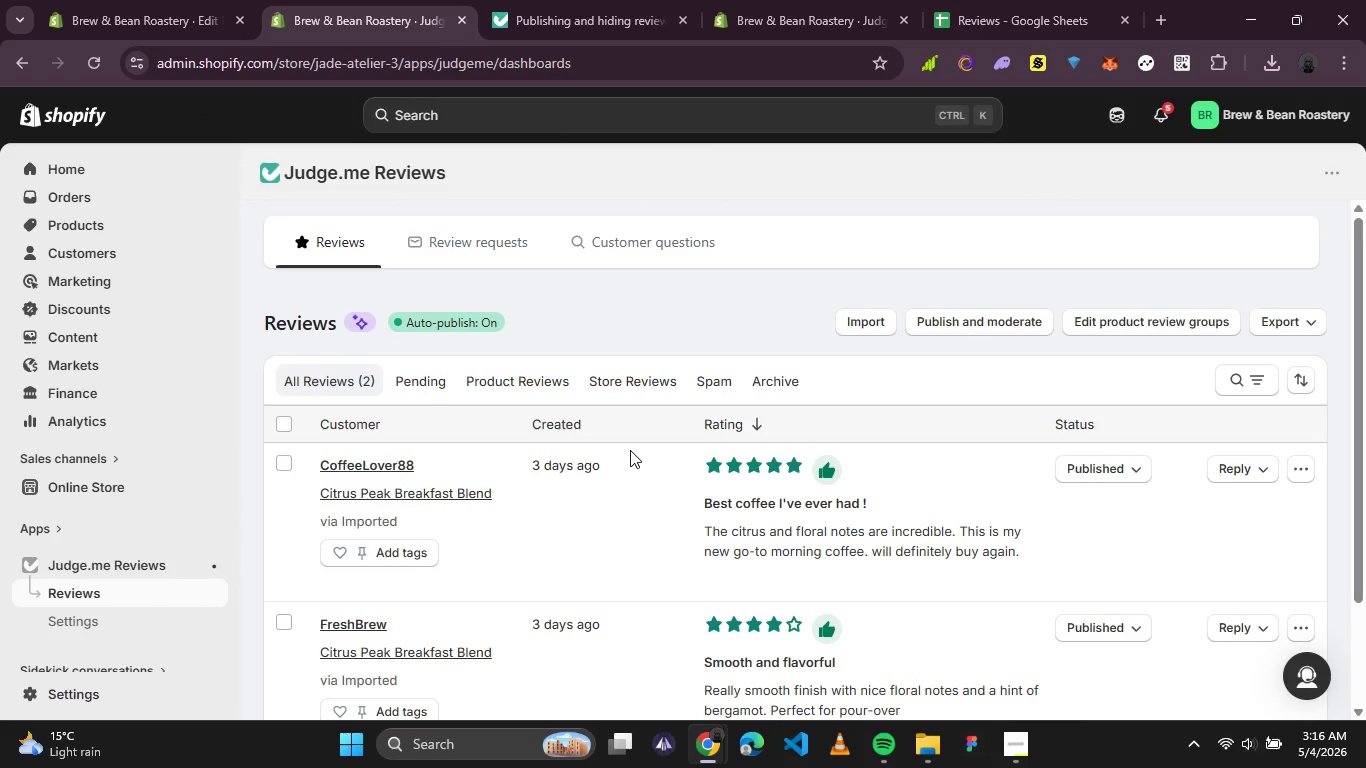 
scroll: coordinate [631, 450], scroll_direction: down, amount: 1.0
 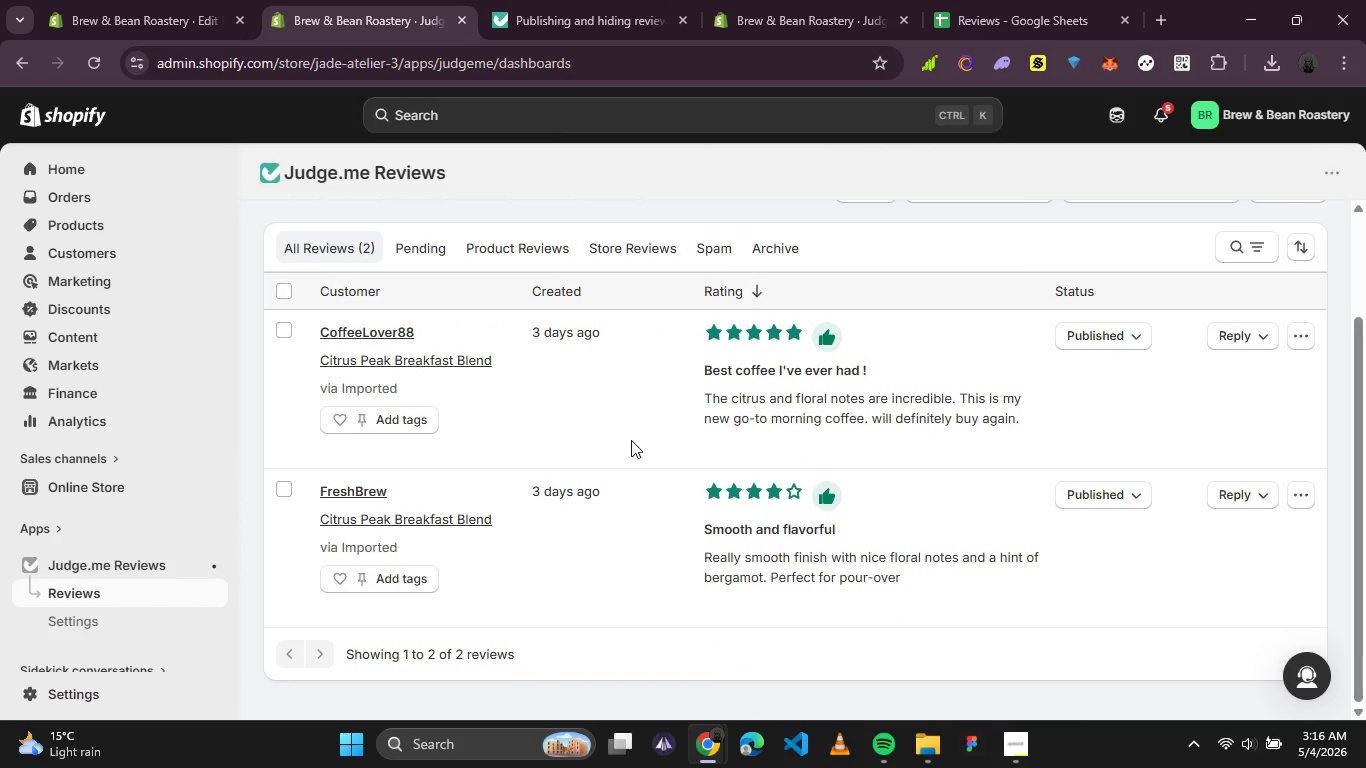 
scroll: coordinate [631, 440], scroll_direction: up, amount: 1.0
 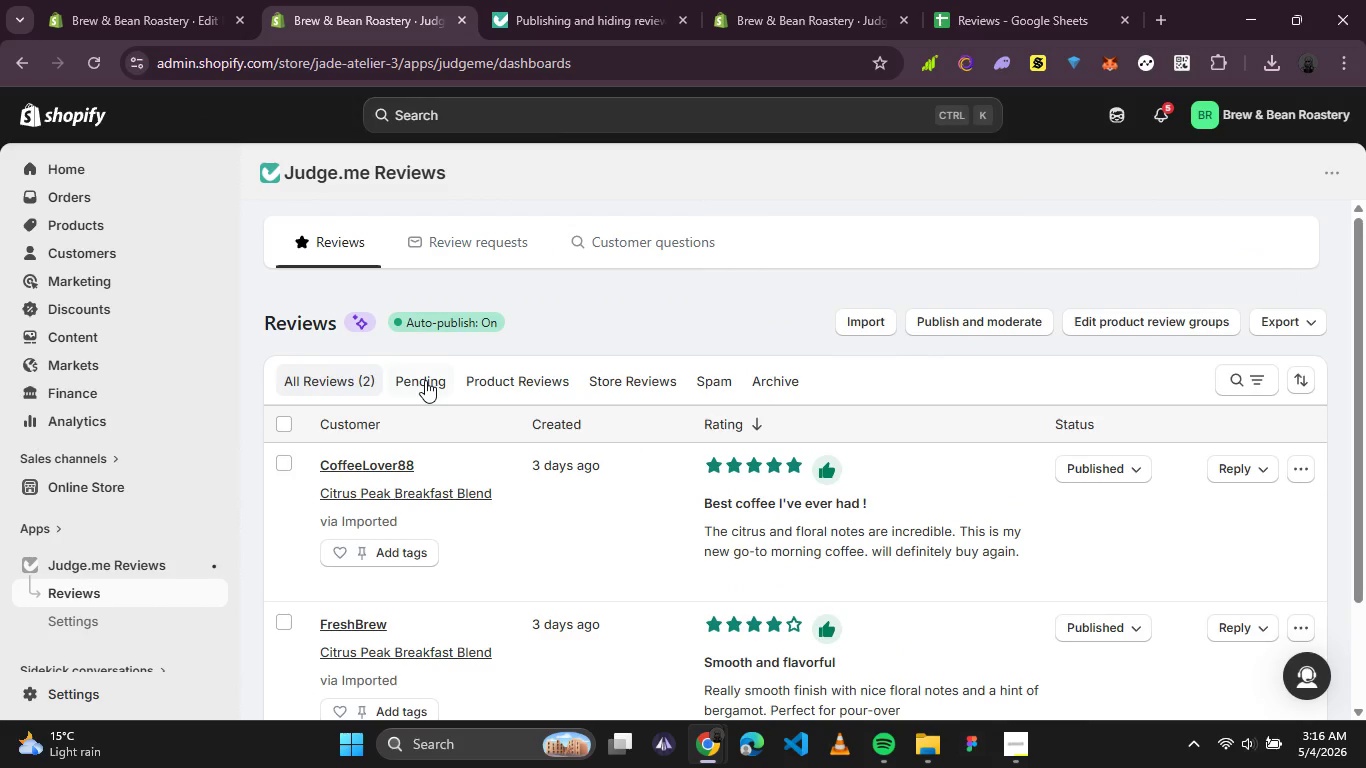 
left_click([425, 380])
 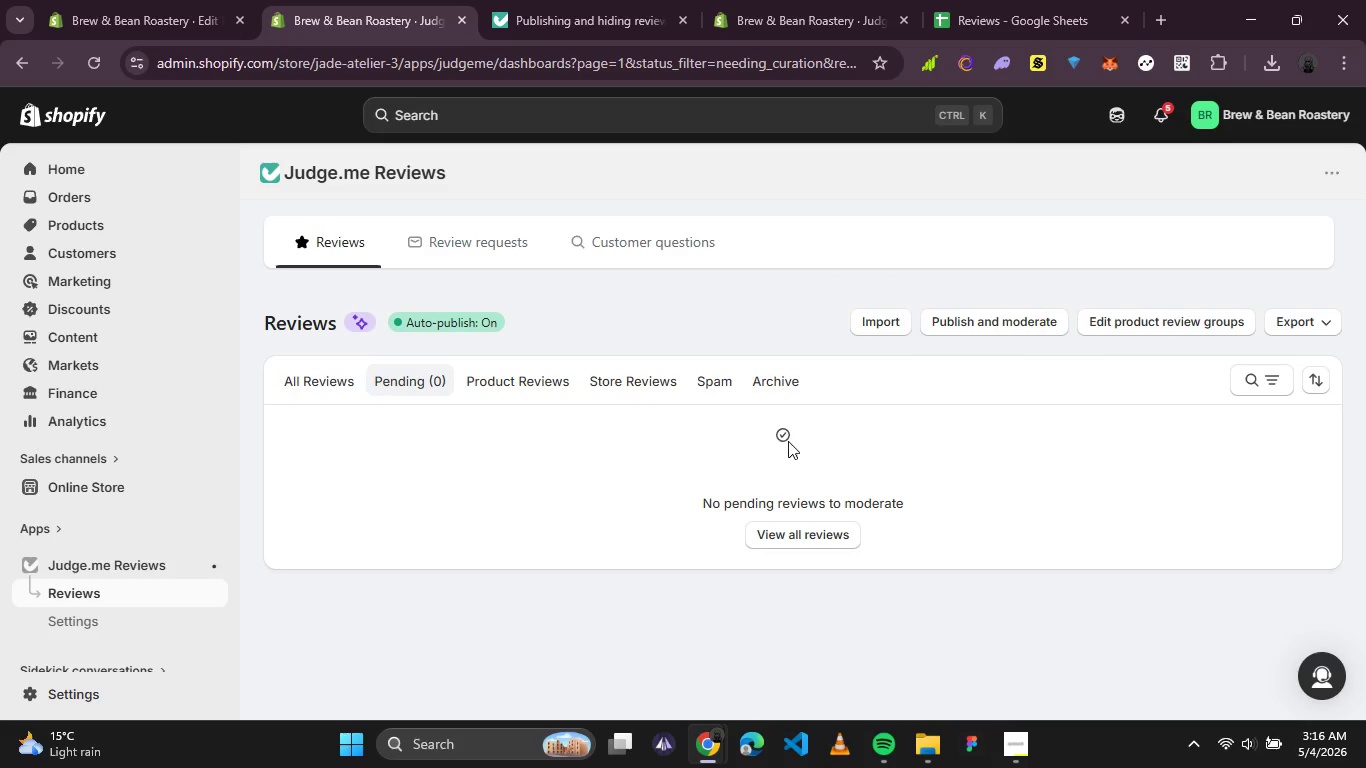 
double_click([782, 438])
 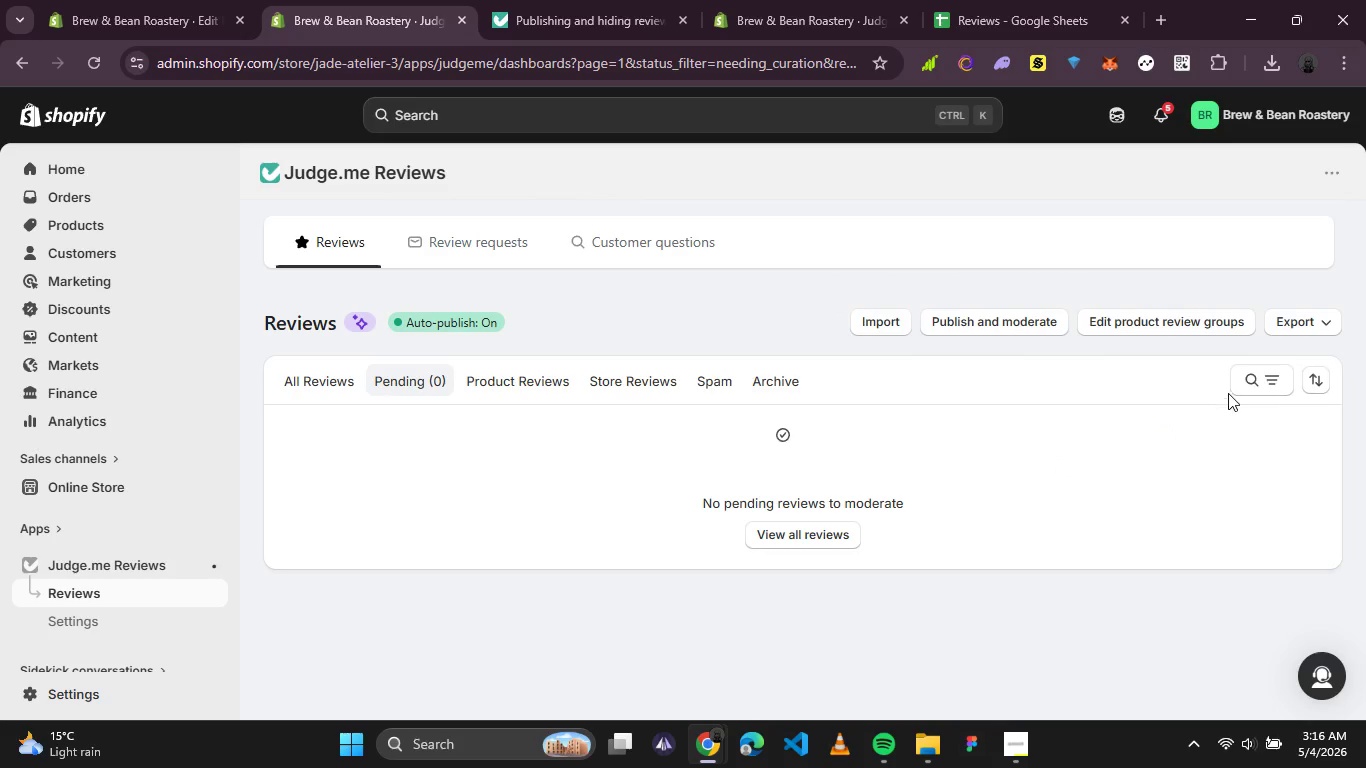 
left_click([1267, 381])
 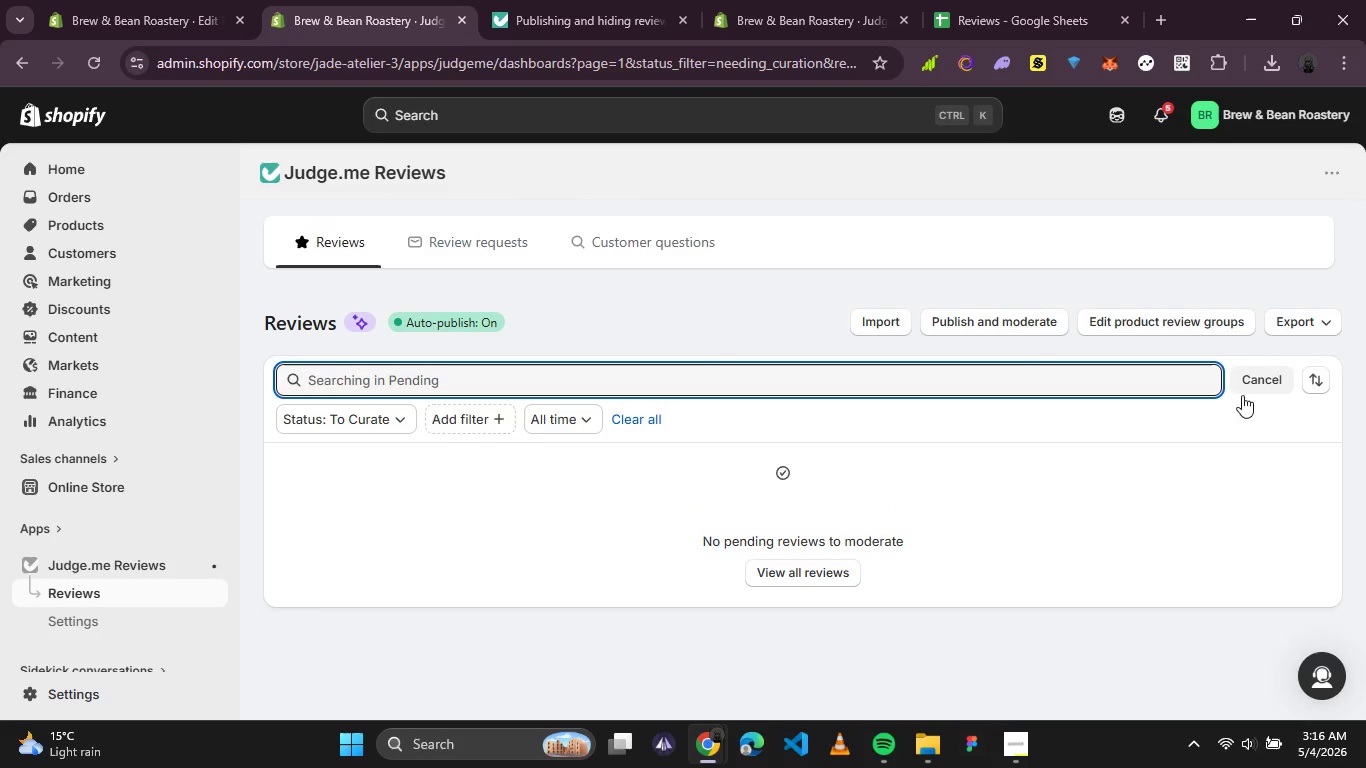 
left_click([1134, 503])
 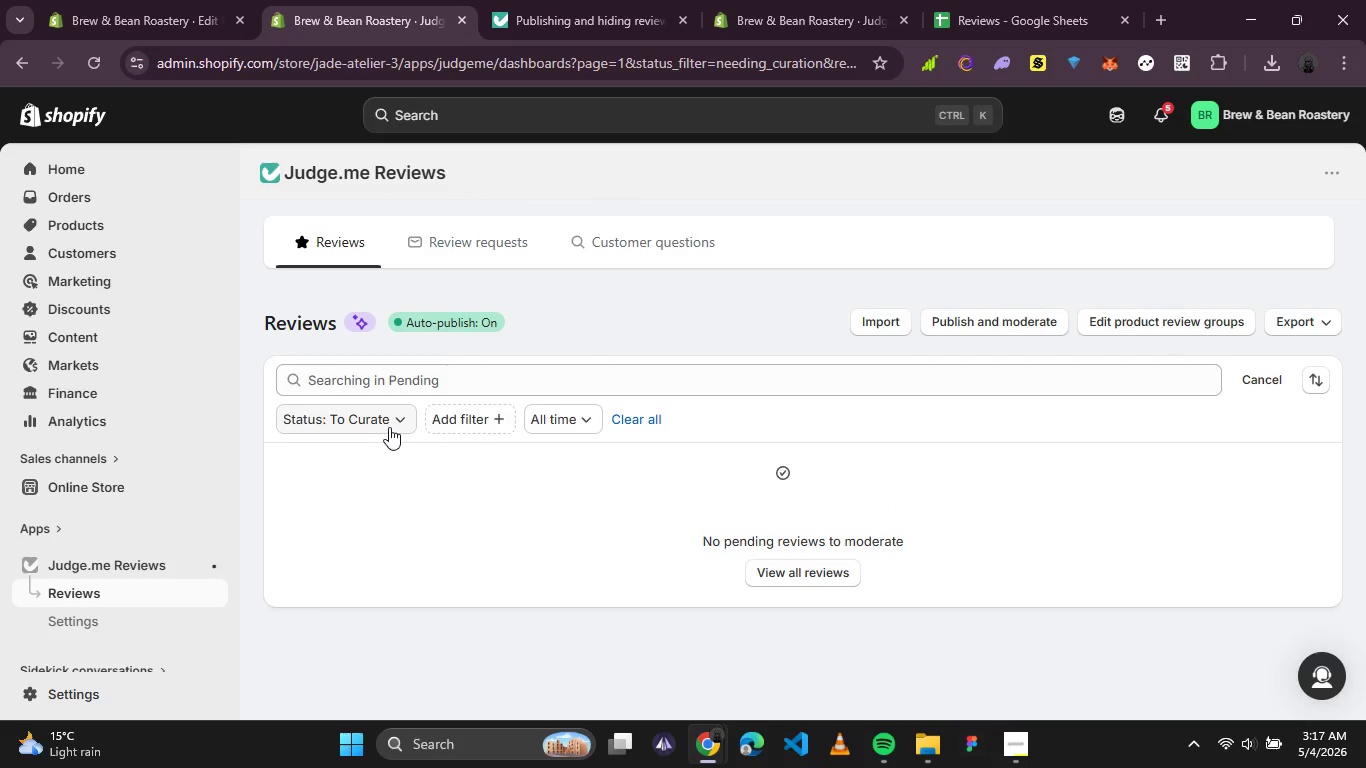 
left_click([387, 427])
 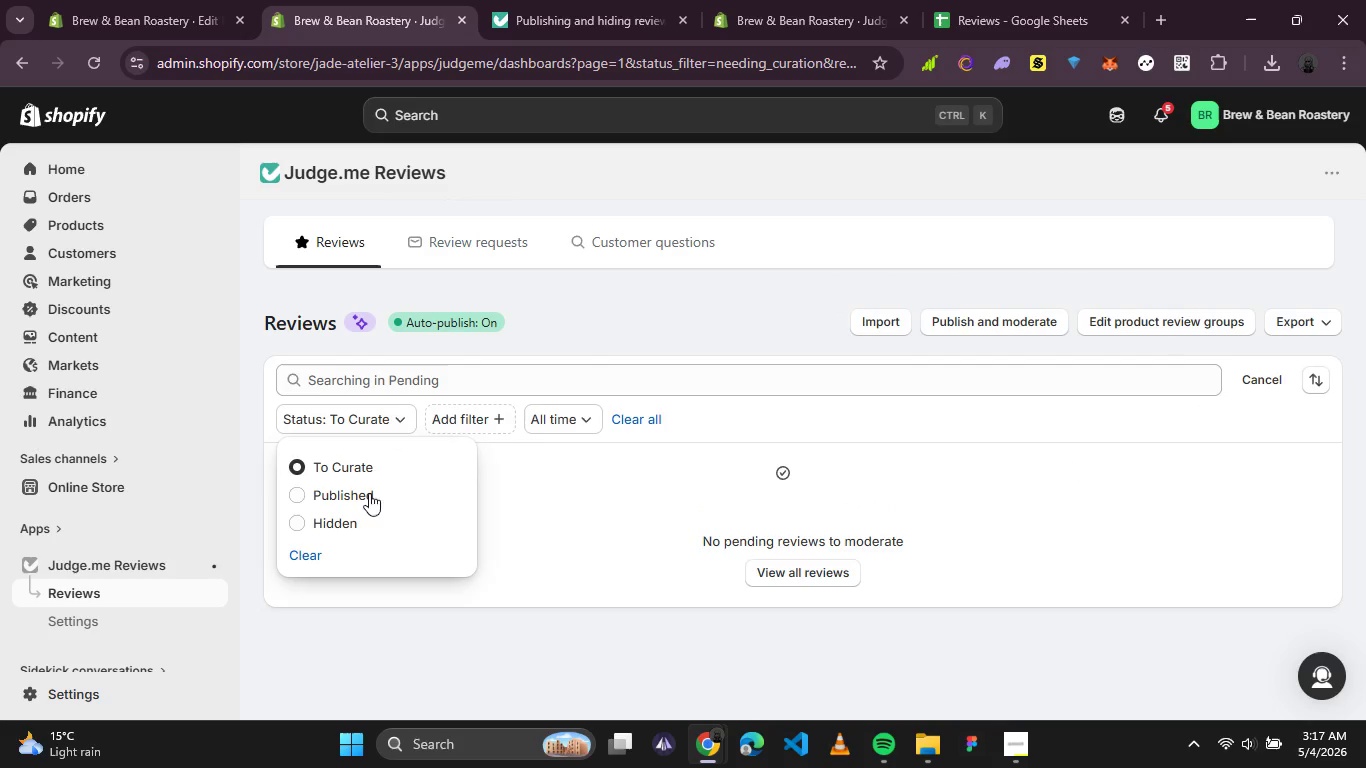 
left_click([354, 500])
 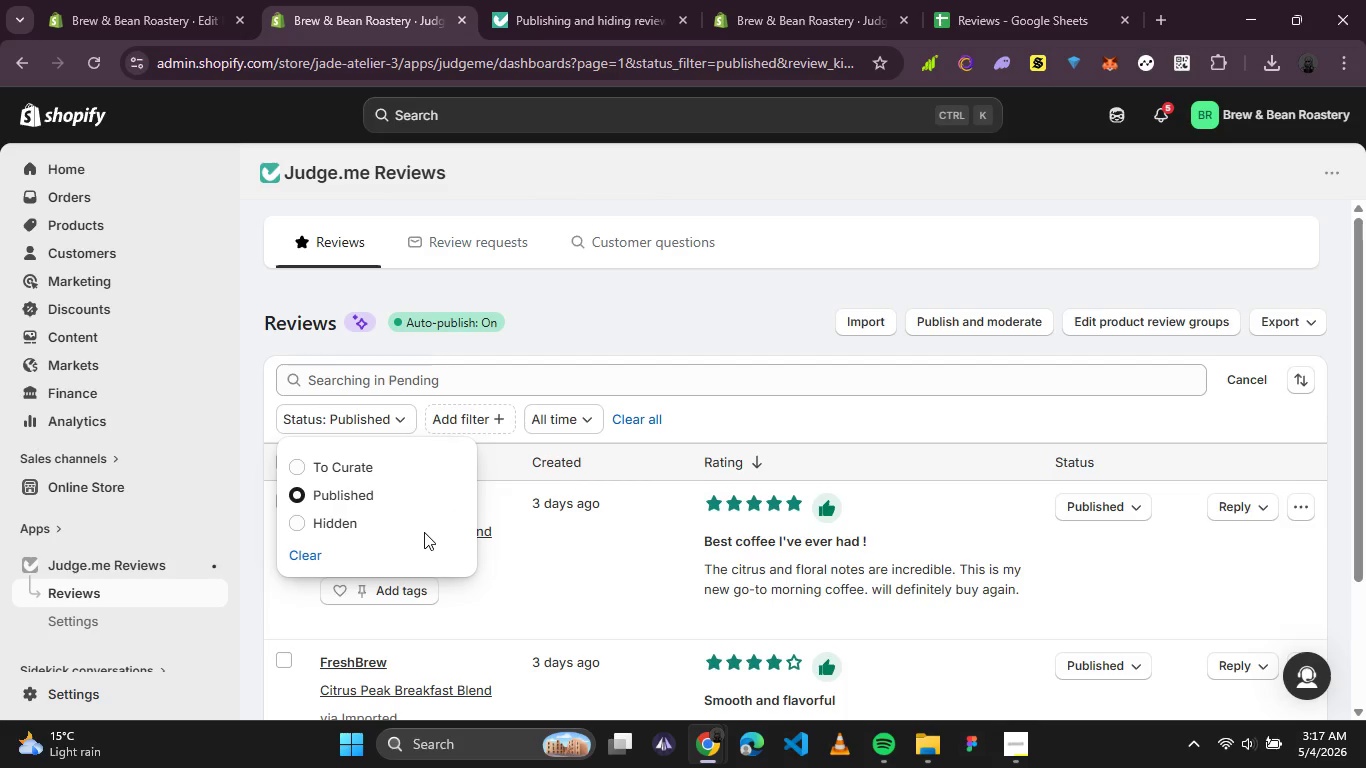 
wait(10.22)
 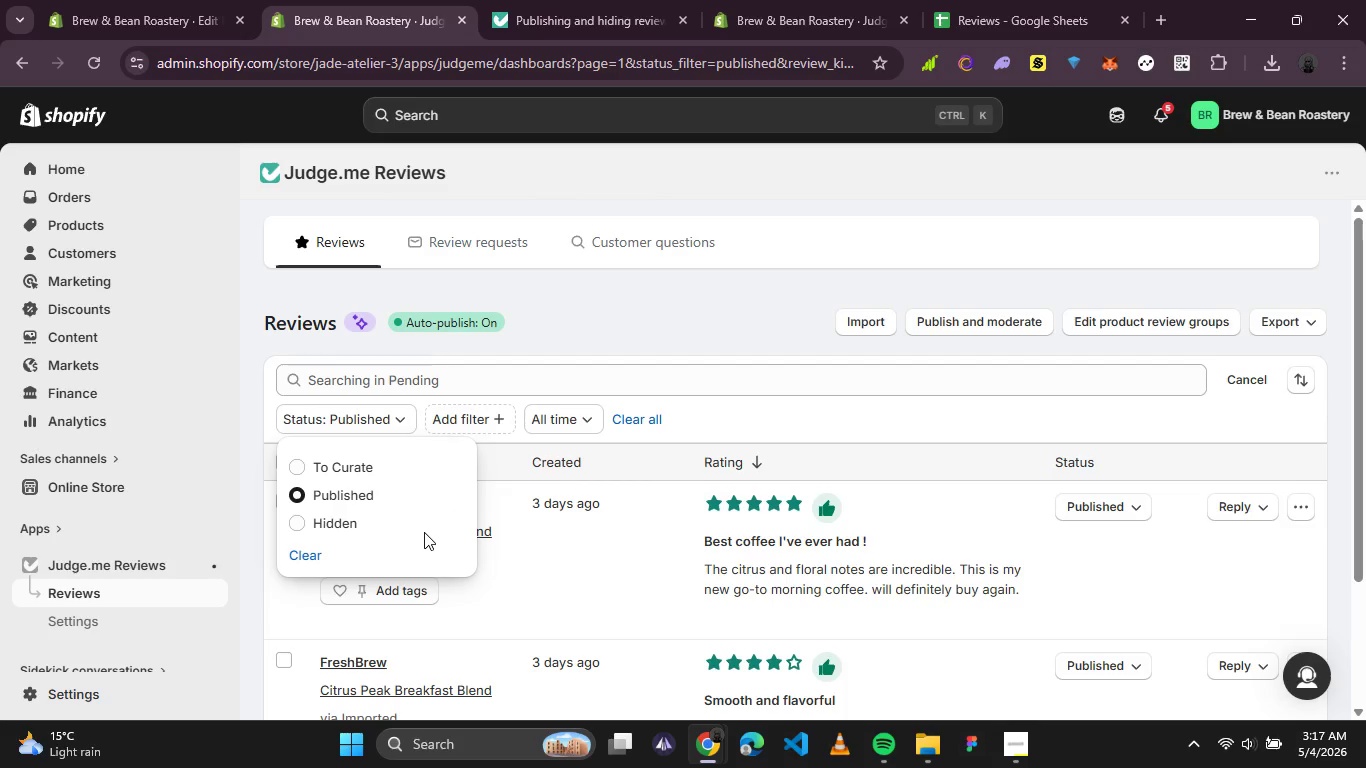 
left_click([653, 469])
 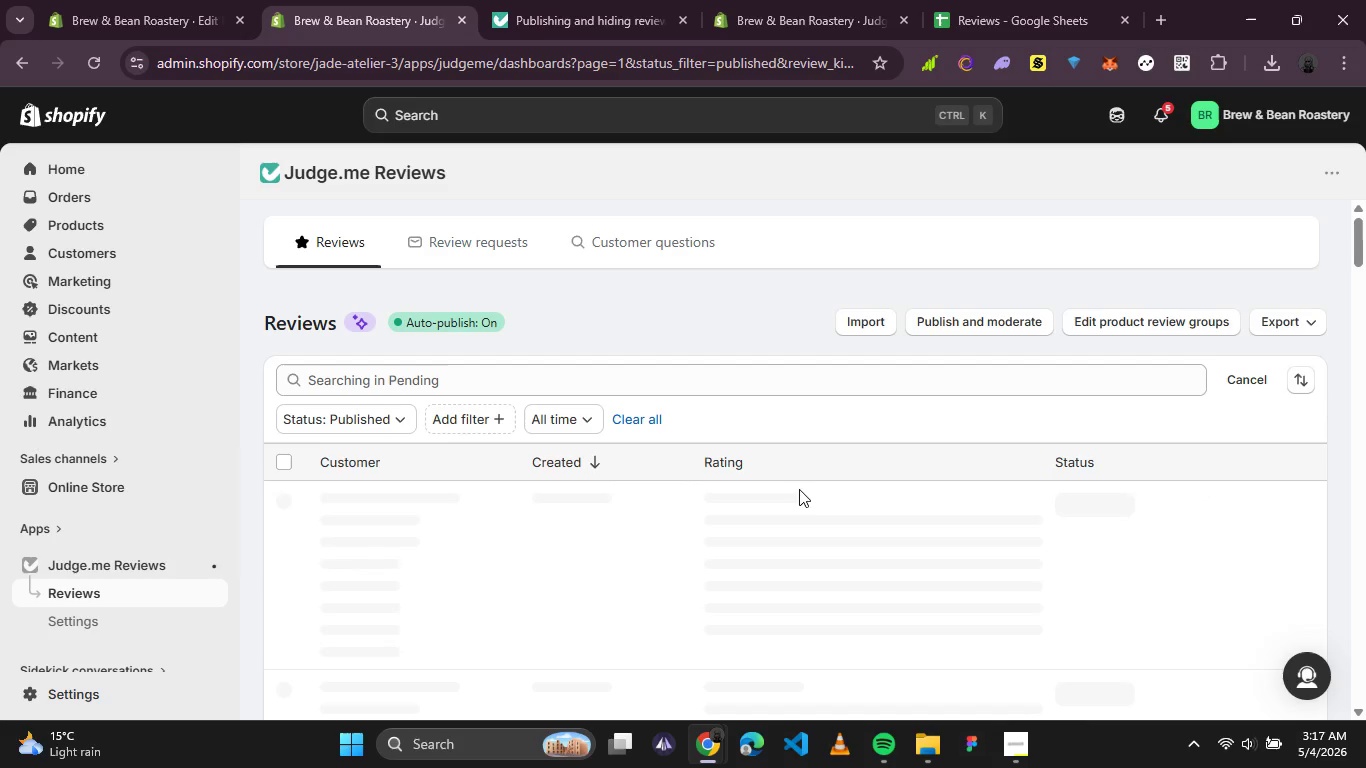 
scroll: coordinate [927, 540], scroll_direction: down, amount: 2.0
 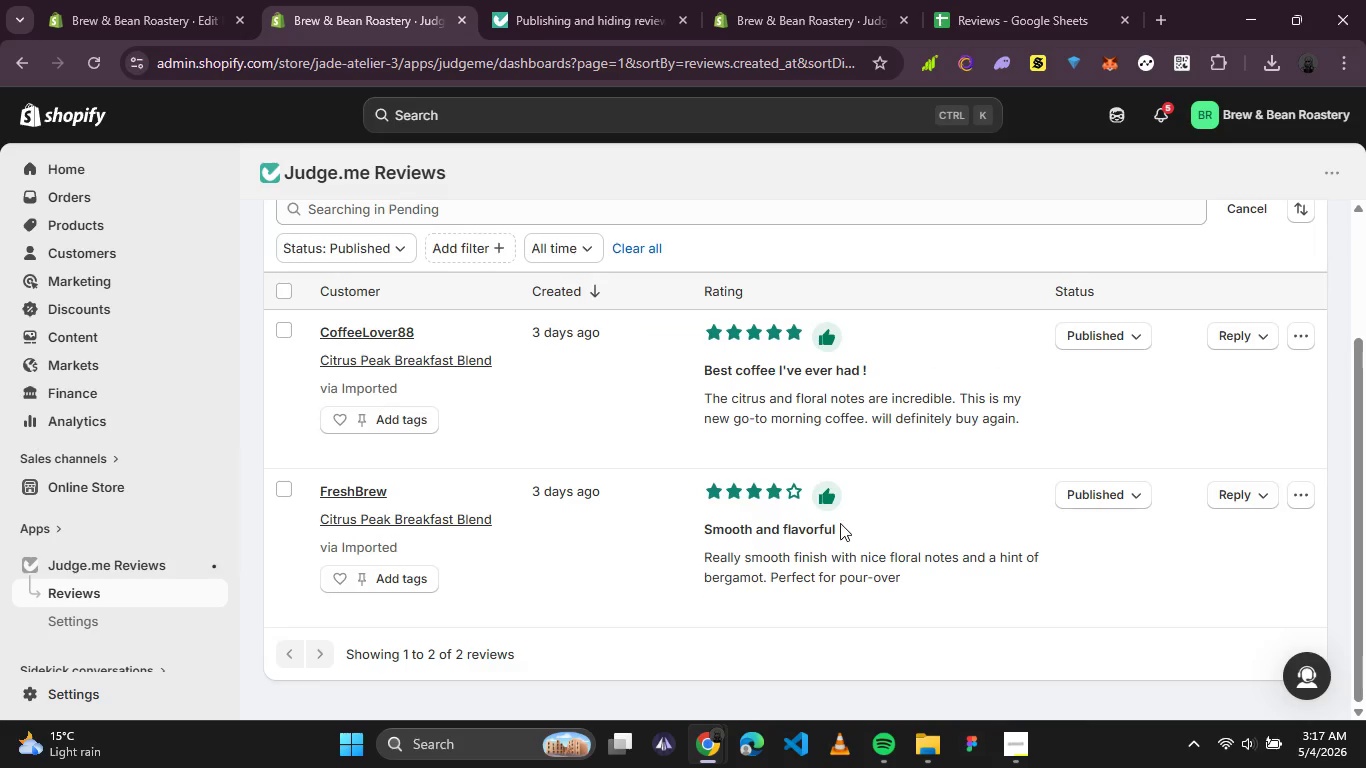 
scroll: coordinate [815, 518], scroll_direction: up, amount: 2.0
 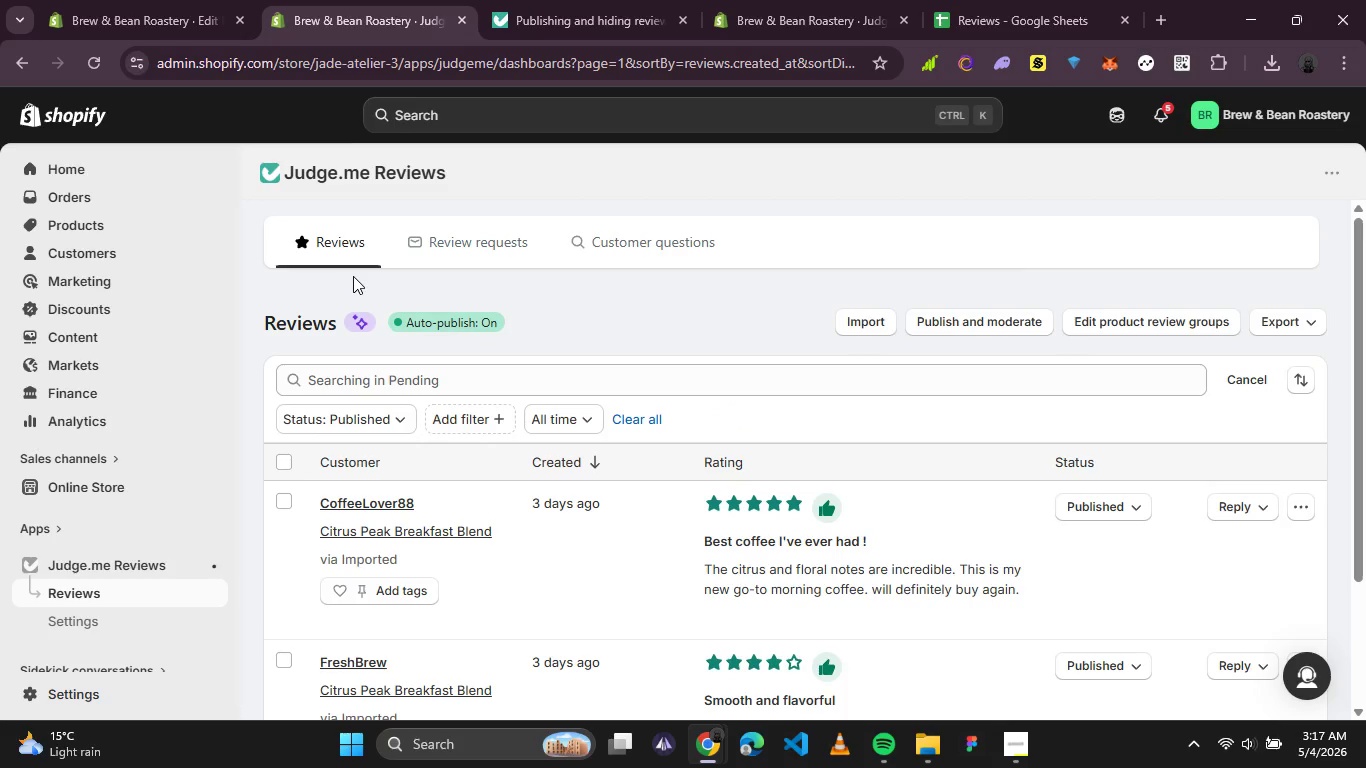 
wait(11.15)
 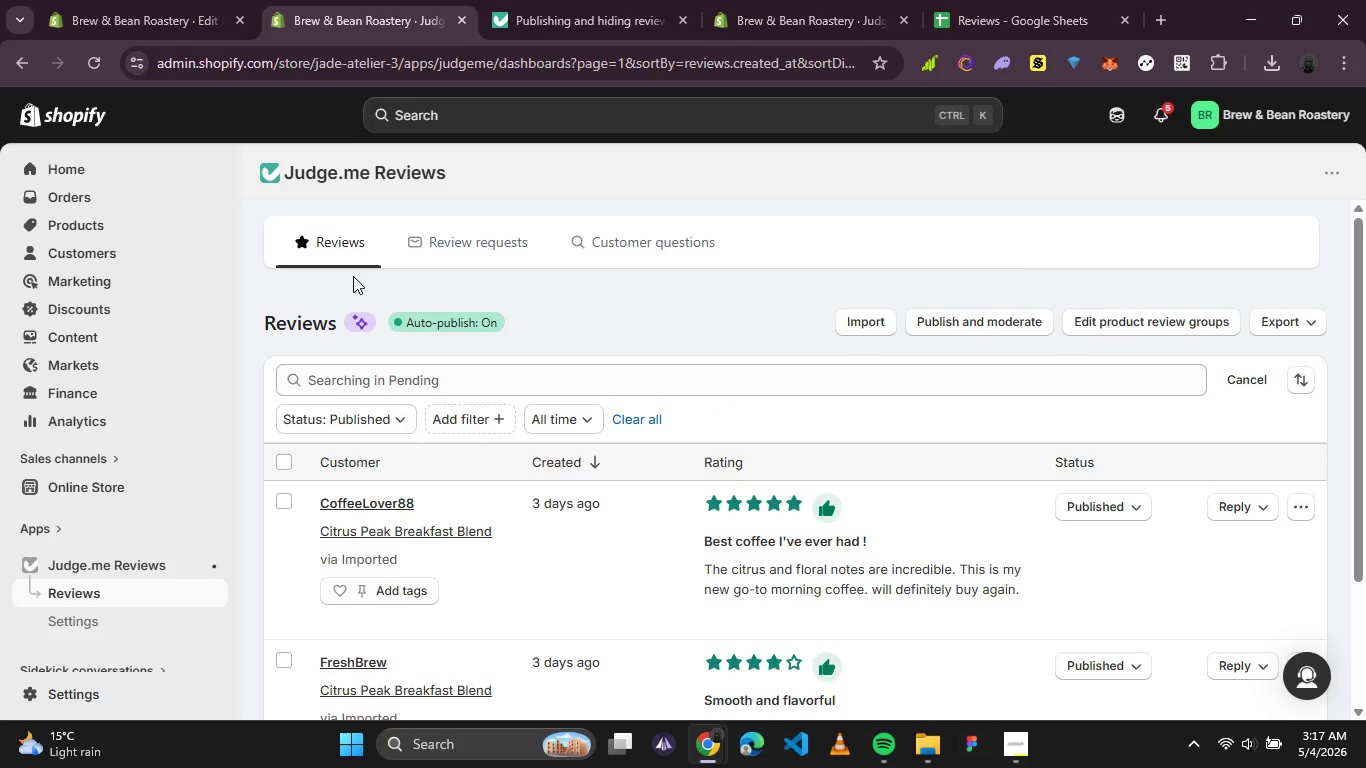 
left_click([645, 417])
 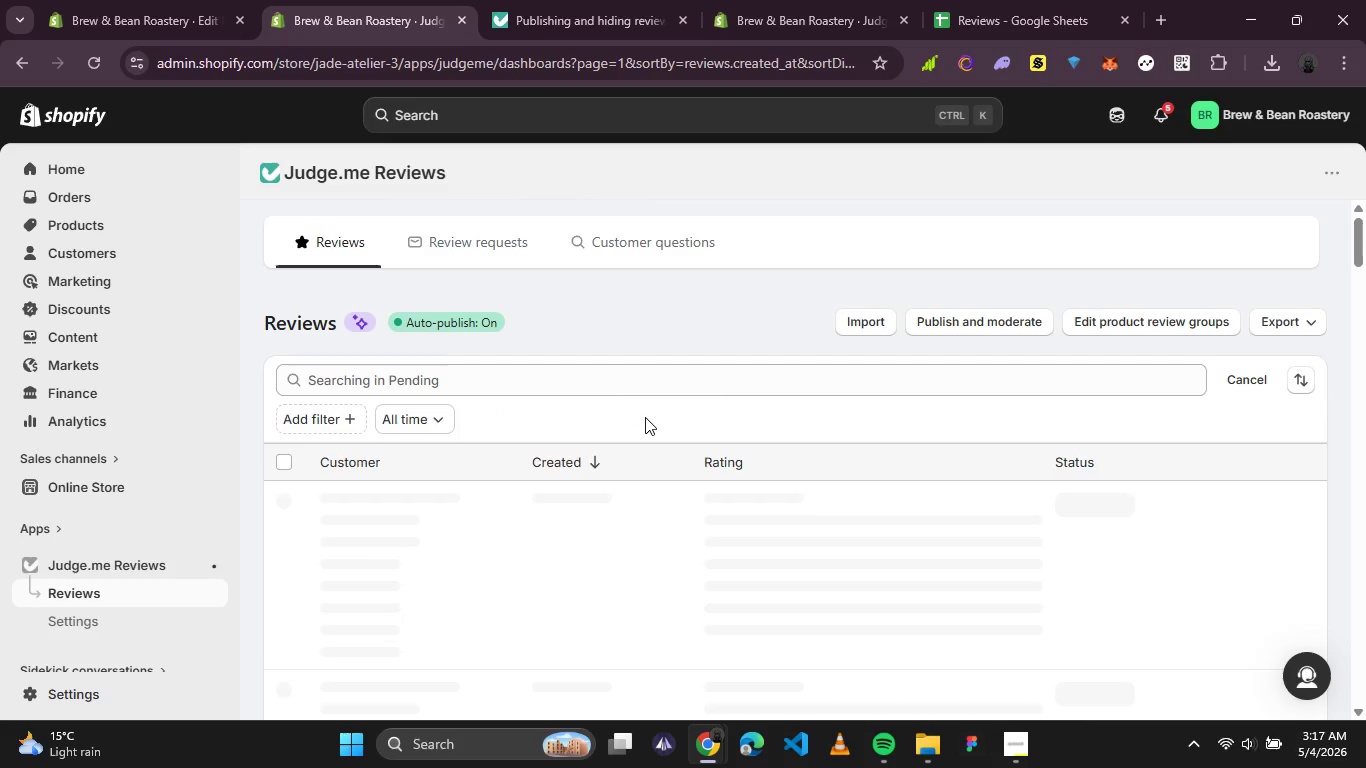 
mouse_move([672, 422])
 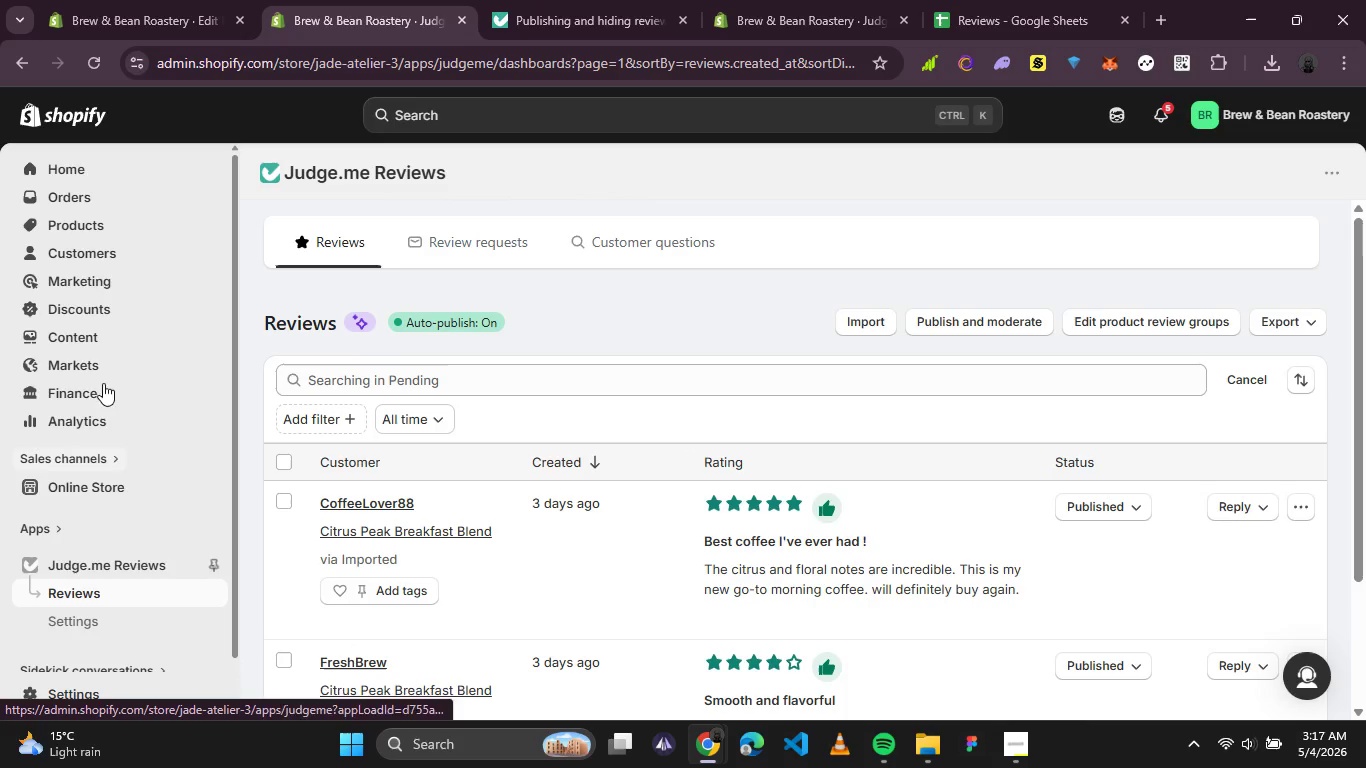 
wait(5.81)
 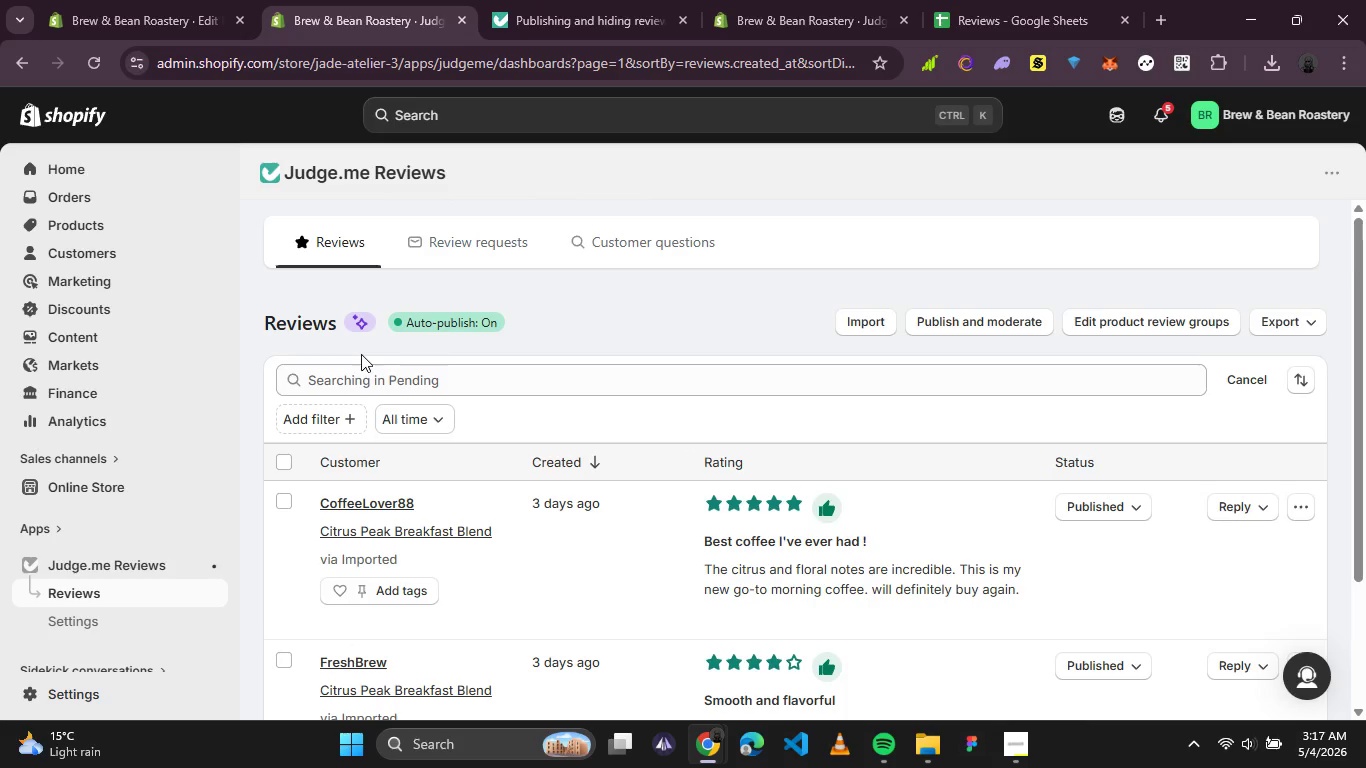 
left_click([90, 57])
 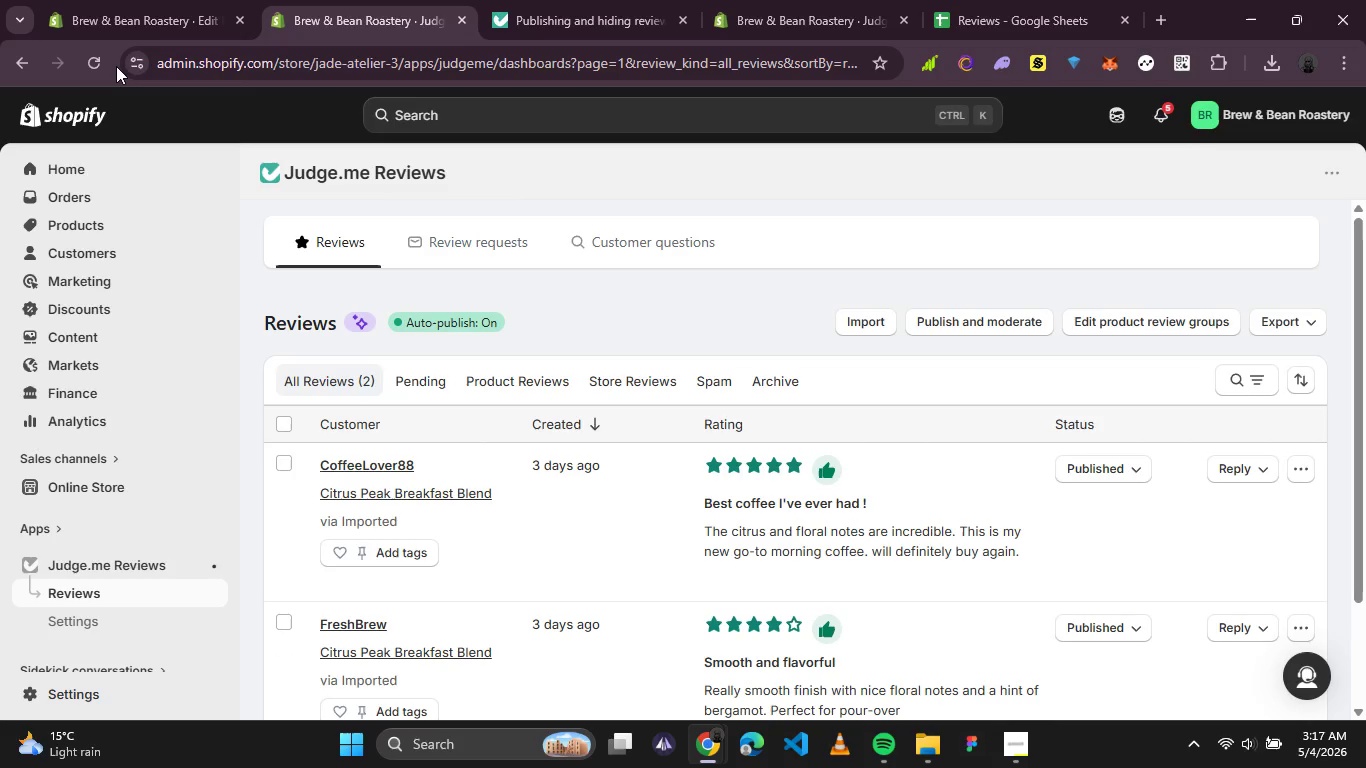 
wait(25.33)
 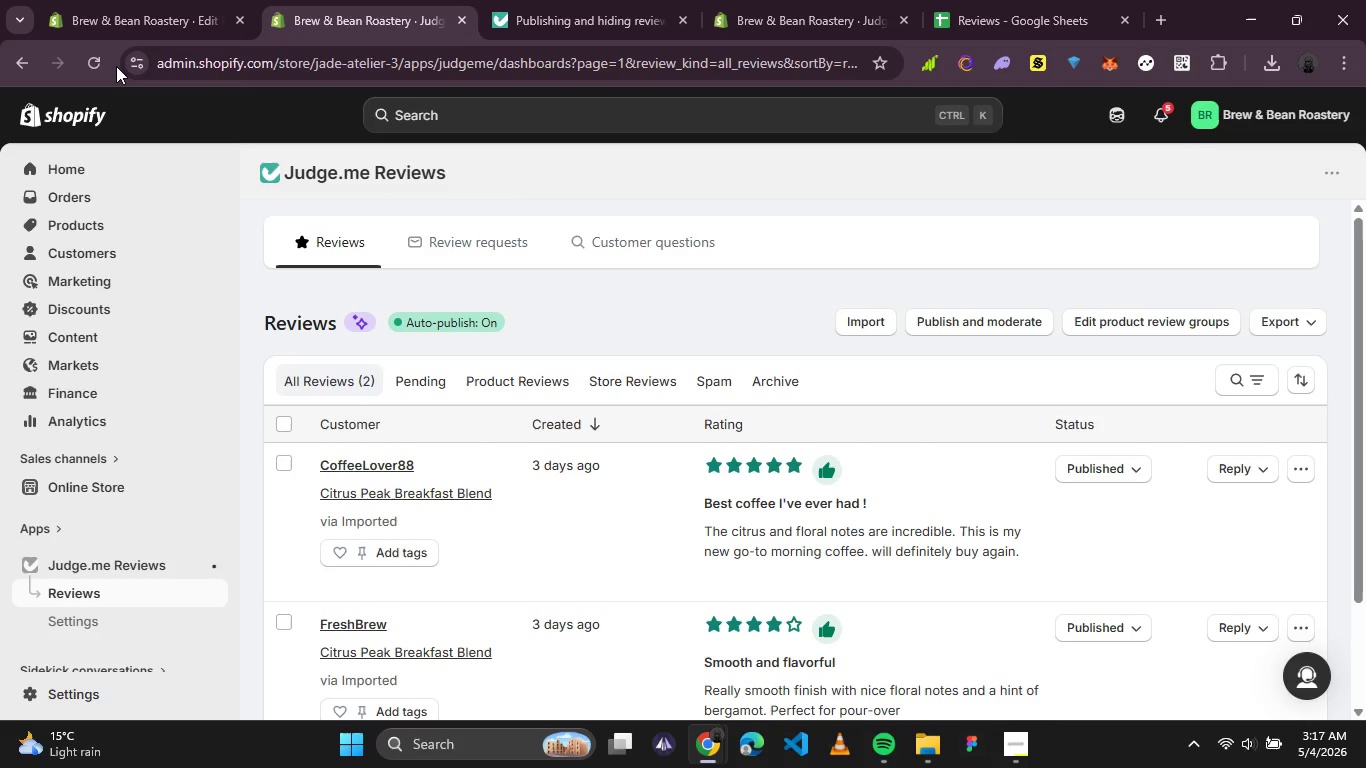 
left_click([958, 6])
 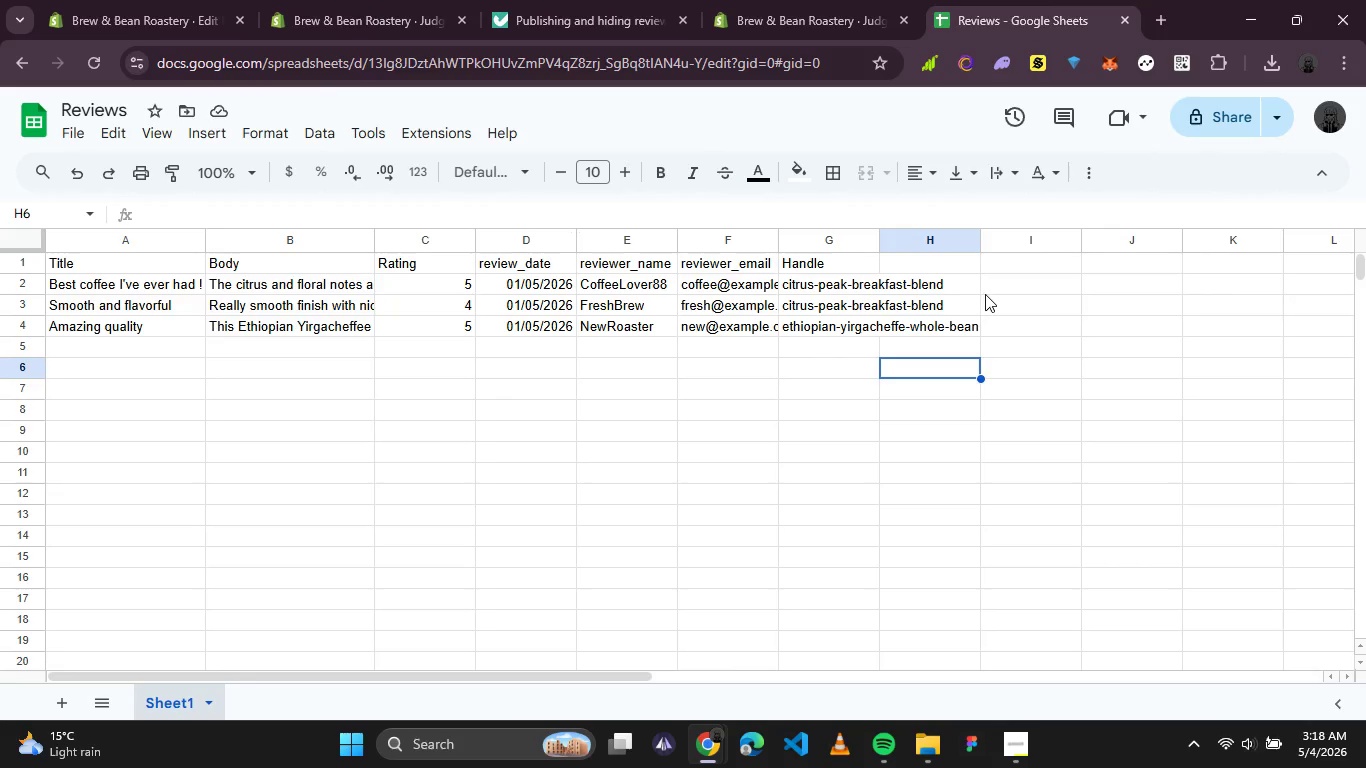 
left_click_drag(start_coordinate=[1019, 295], to_coordinate=[574, 312])
 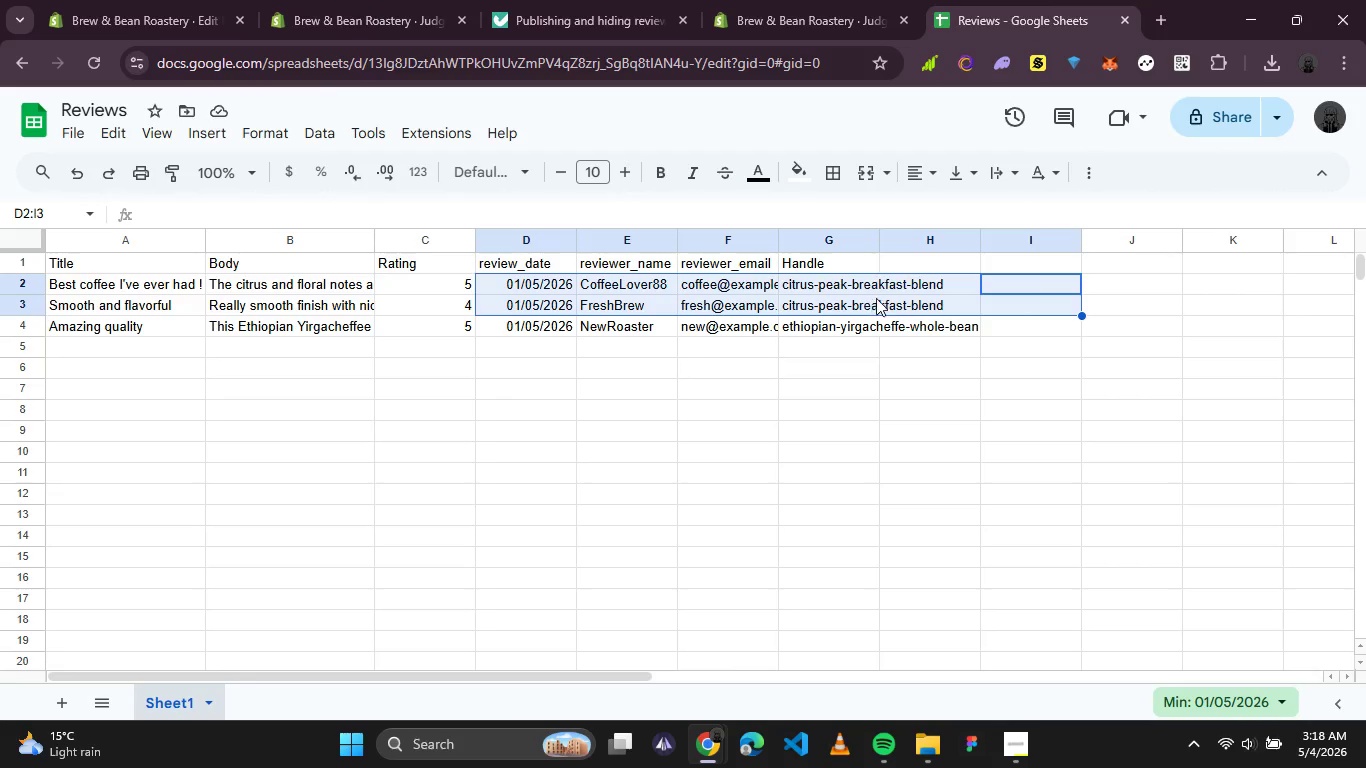 
left_click([893, 293])
 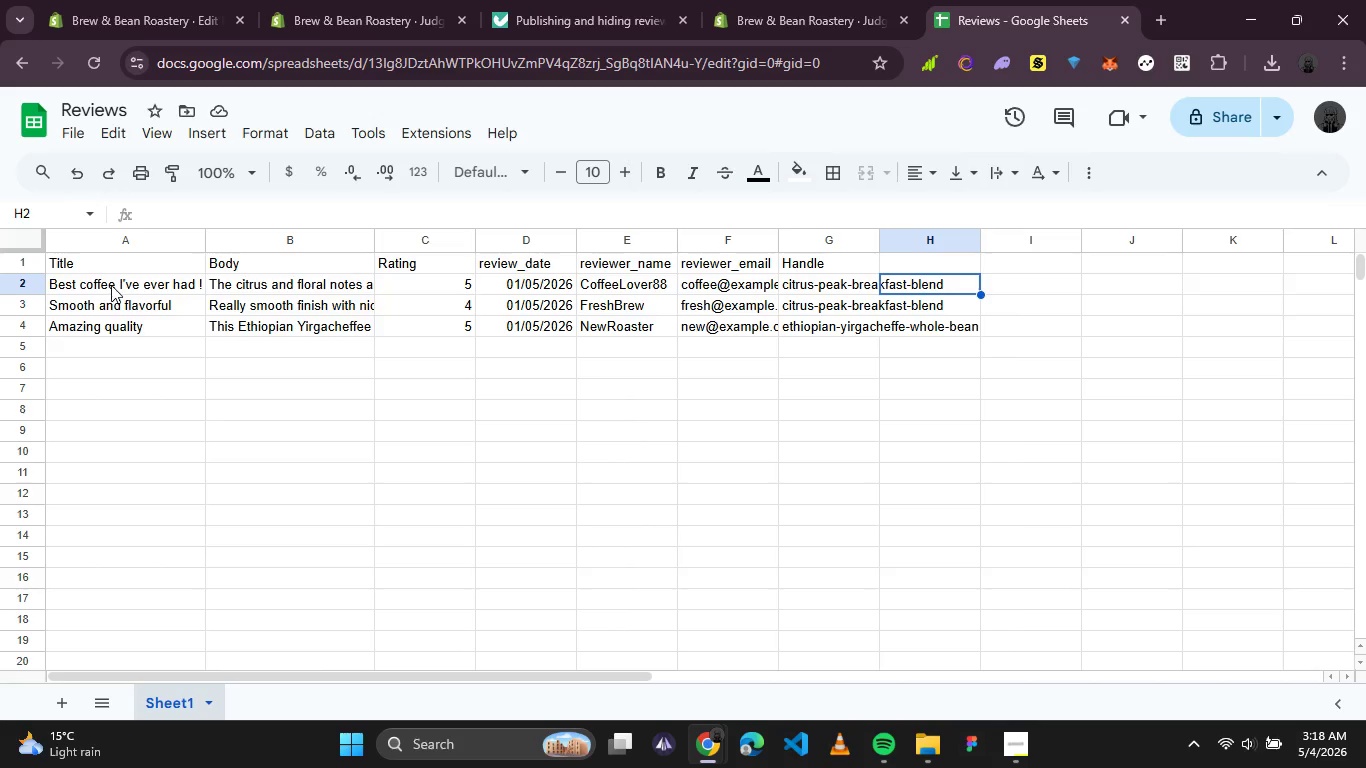 
left_click_drag(start_coordinate=[112, 286], to_coordinate=[856, 303])
 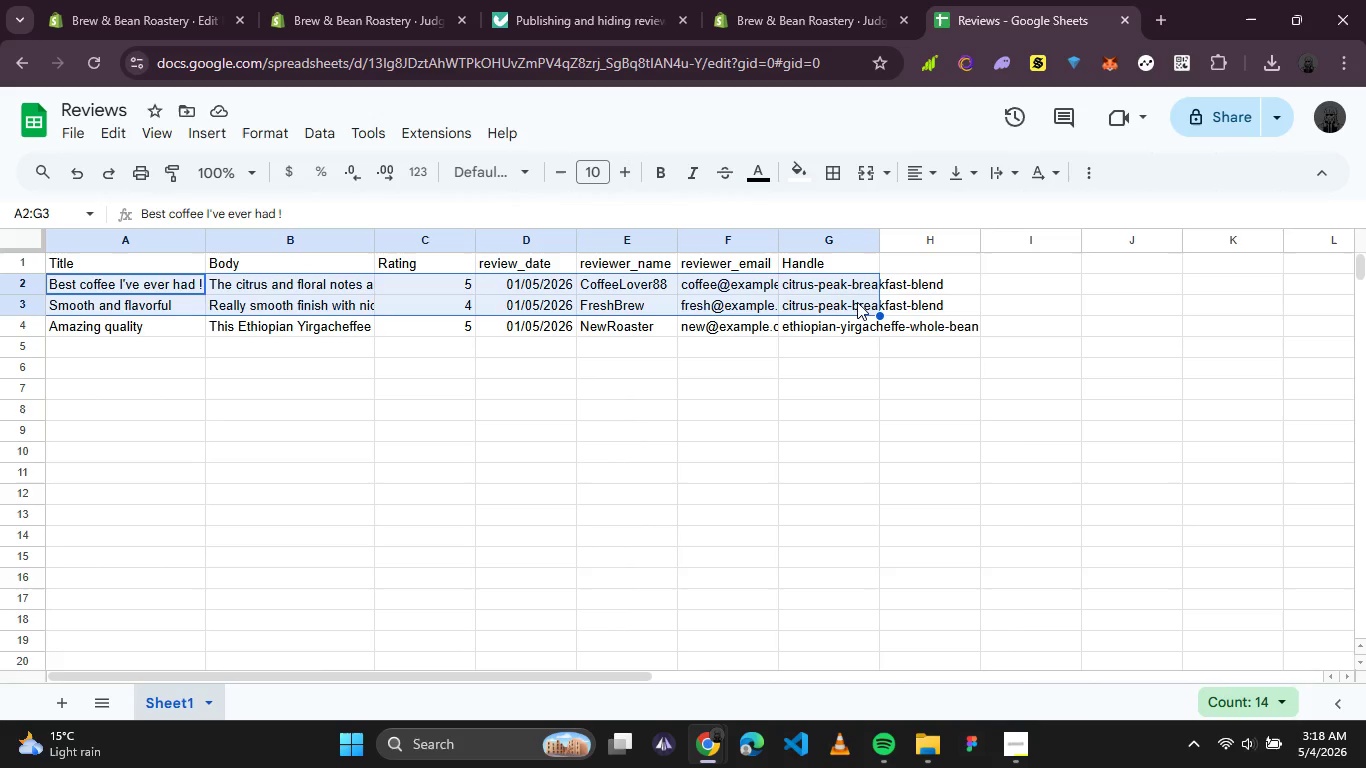 
key(Delete)
 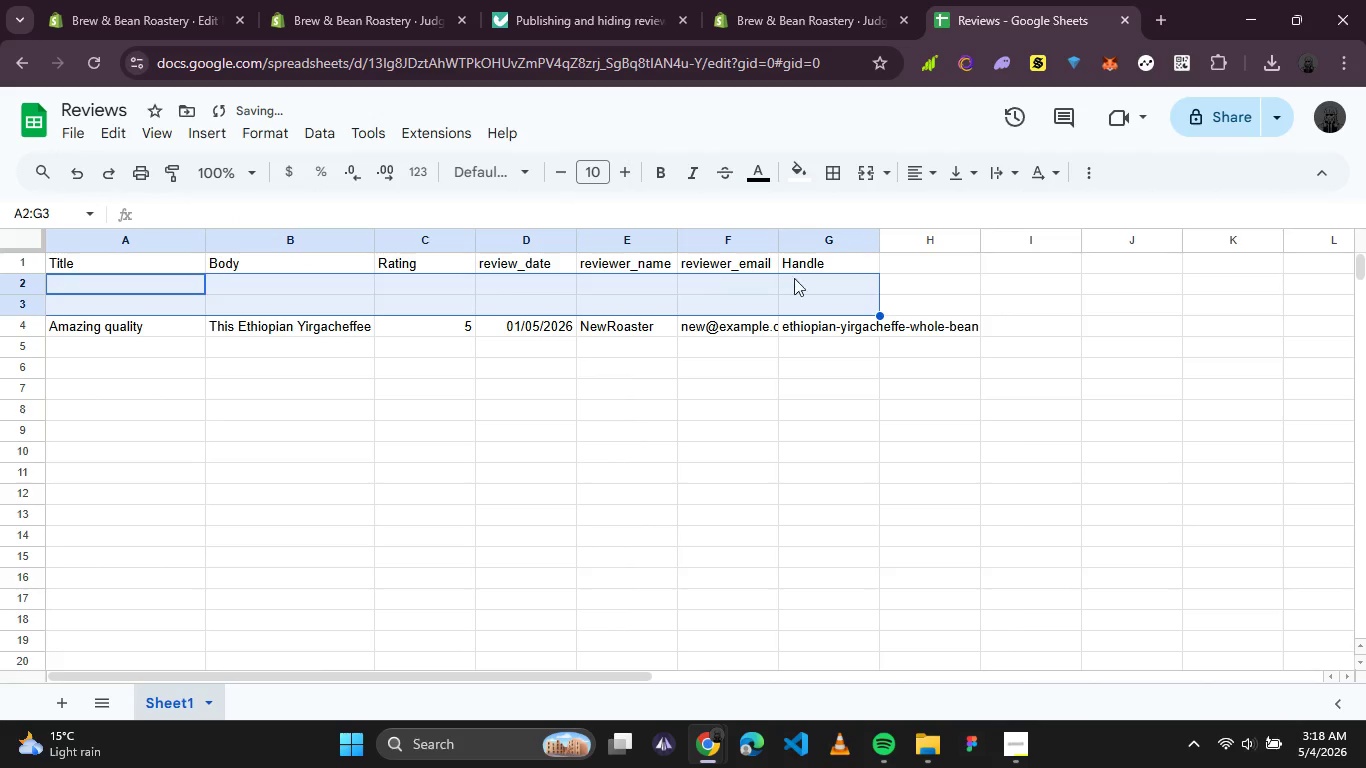 
key(Delete)
 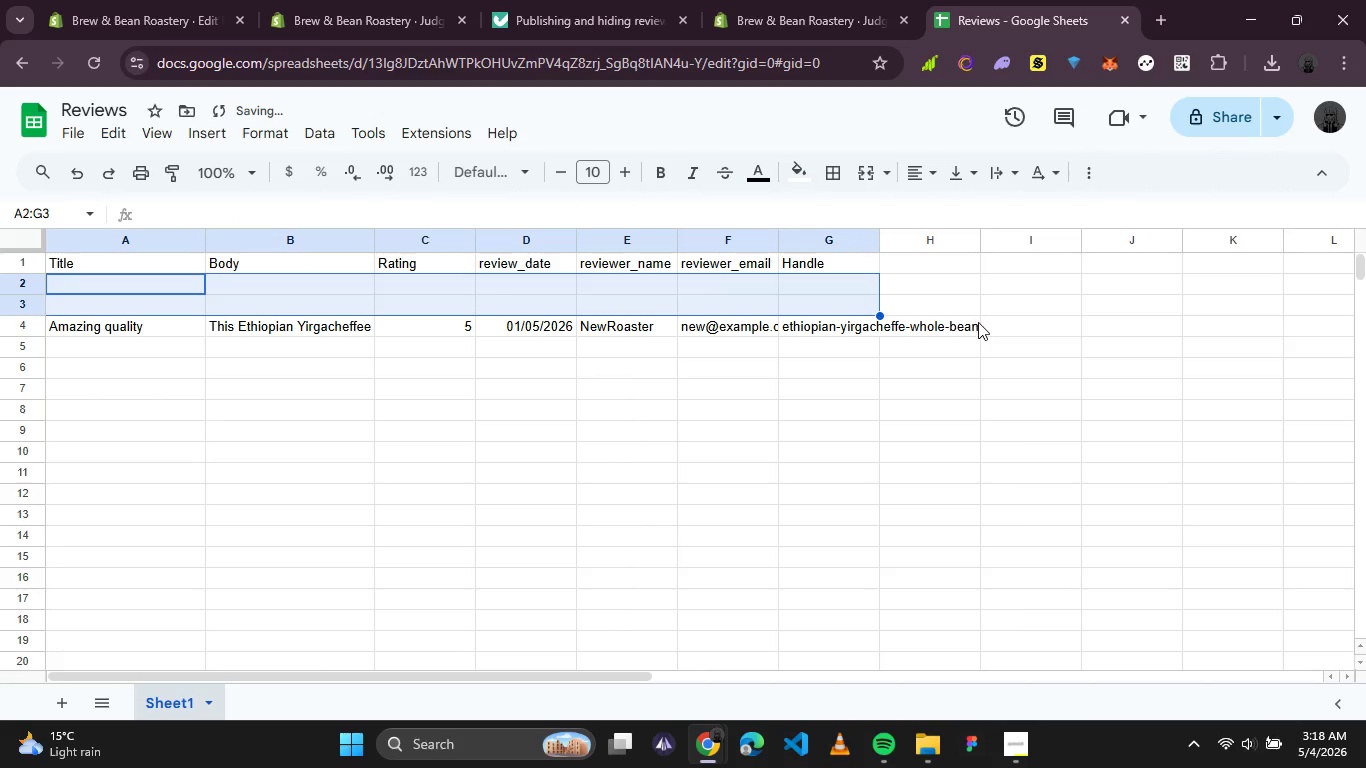 
left_click([980, 323])
 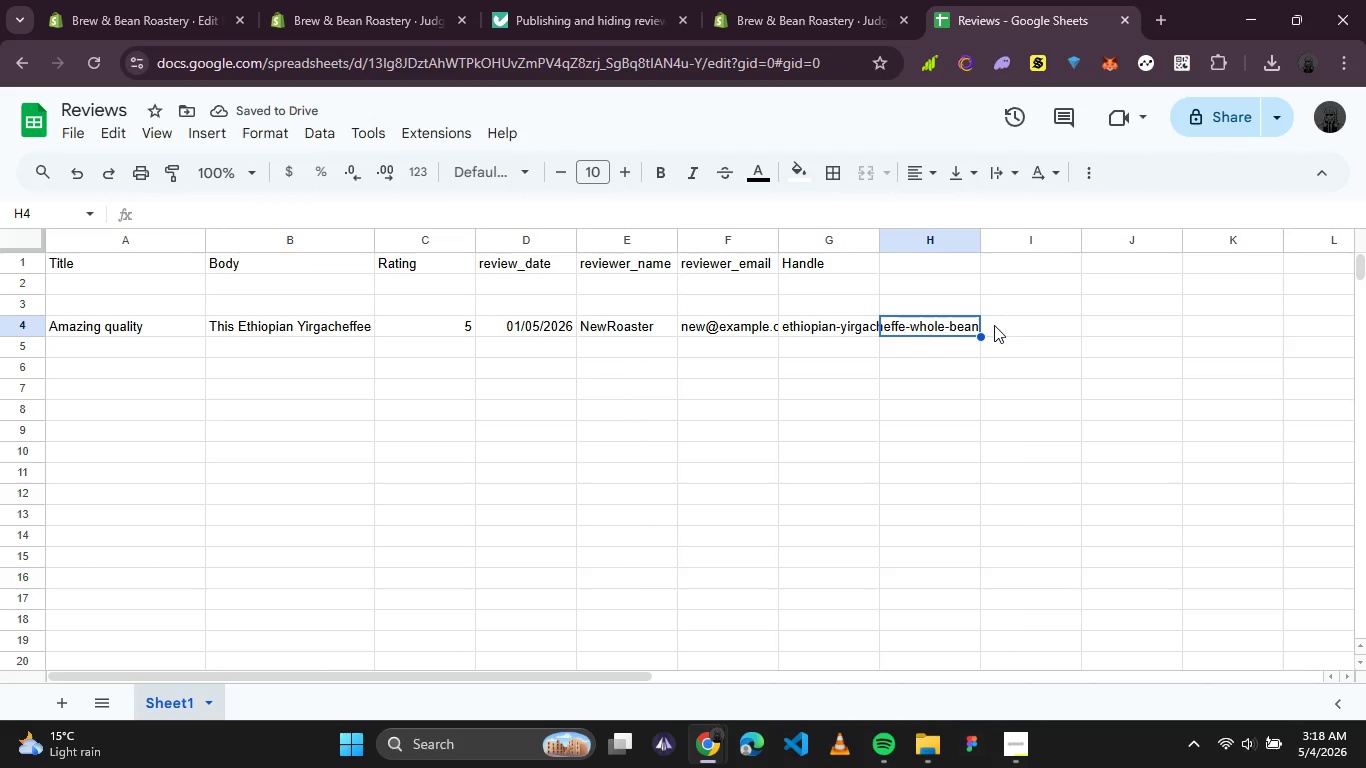 
left_click([838, 319])
 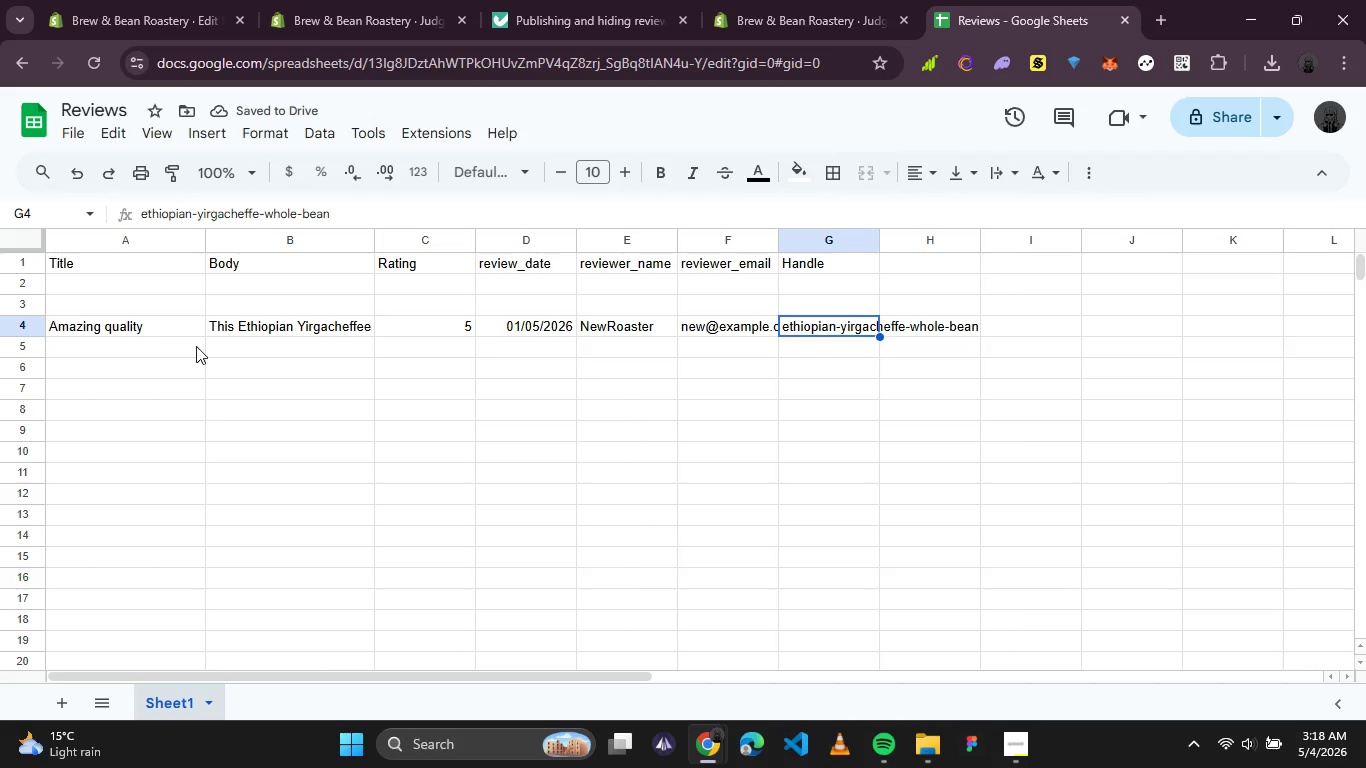 
left_click_drag(start_coordinate=[113, 325], to_coordinate=[851, 327])
 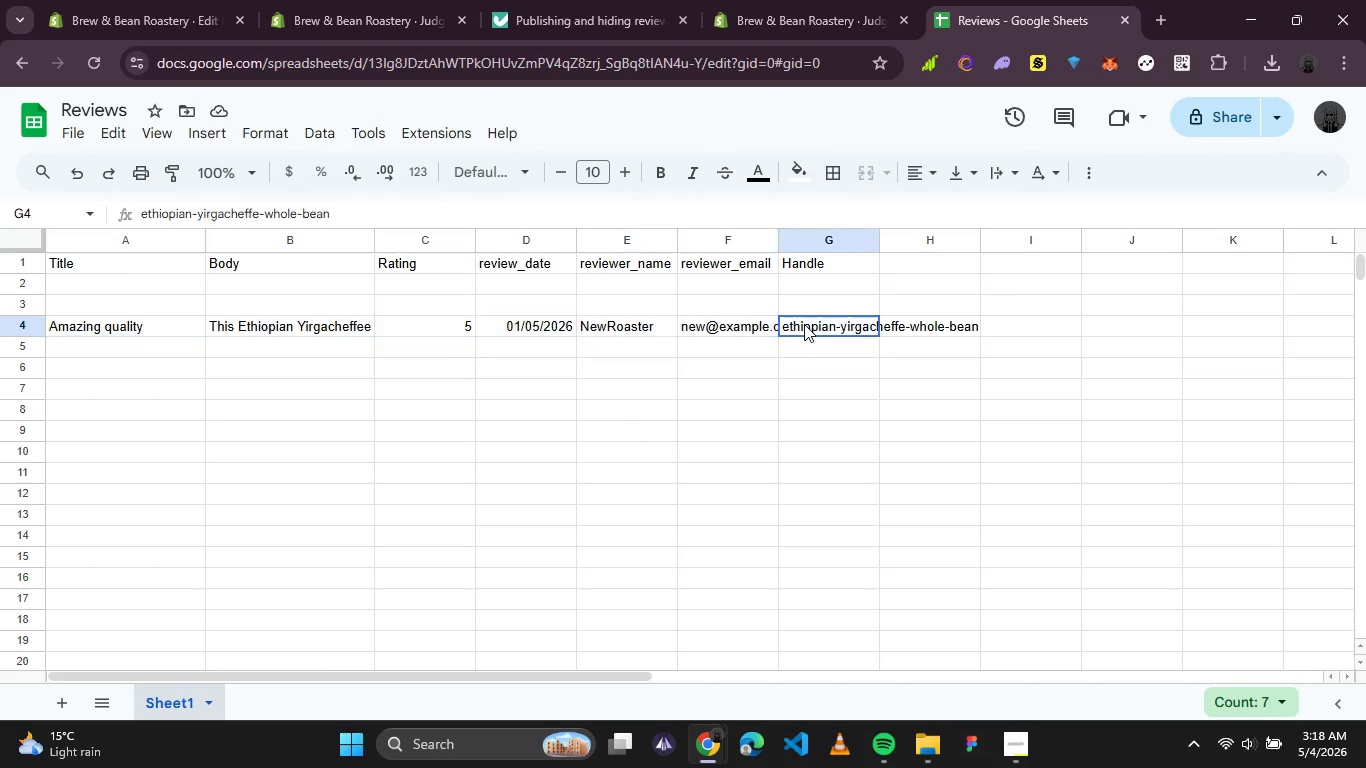 
left_click_drag(start_coordinate=[804, 324], to_coordinate=[807, 285])
 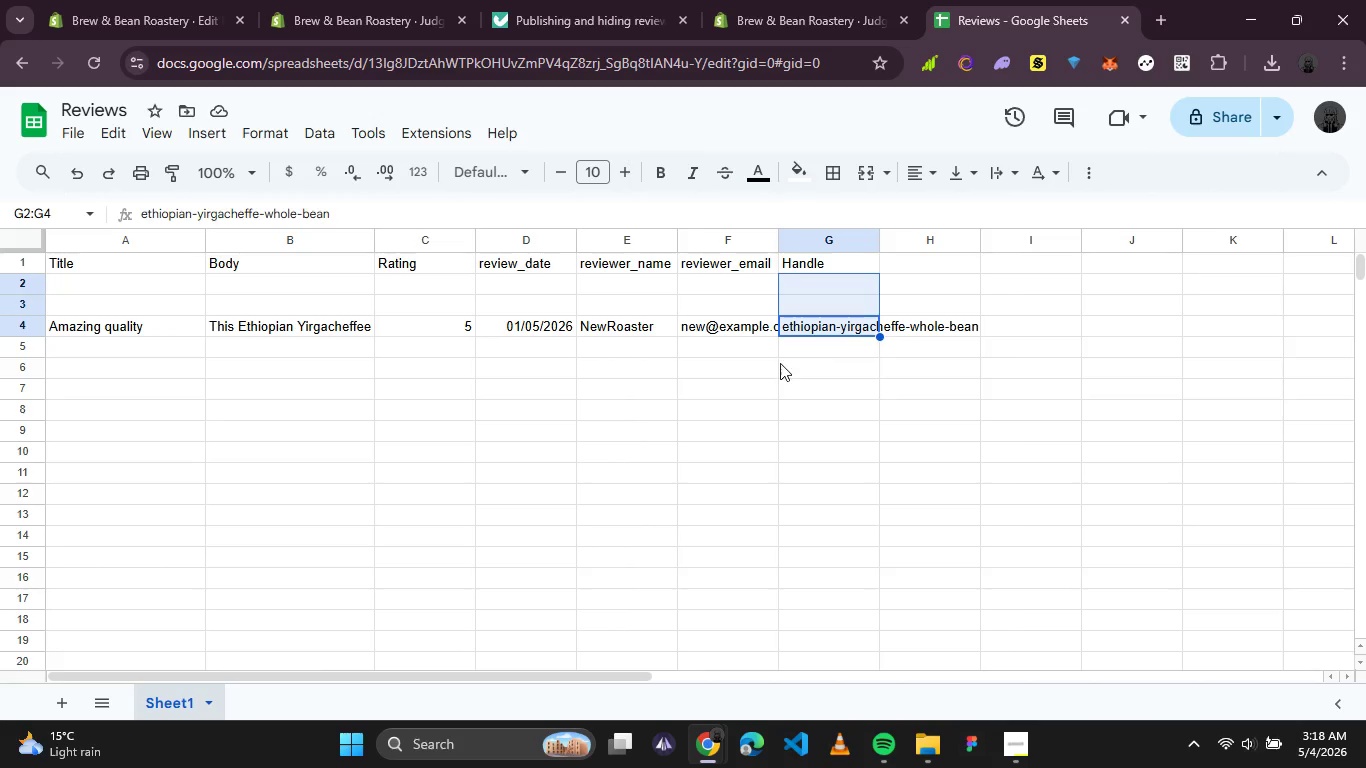 
left_click([773, 366])
 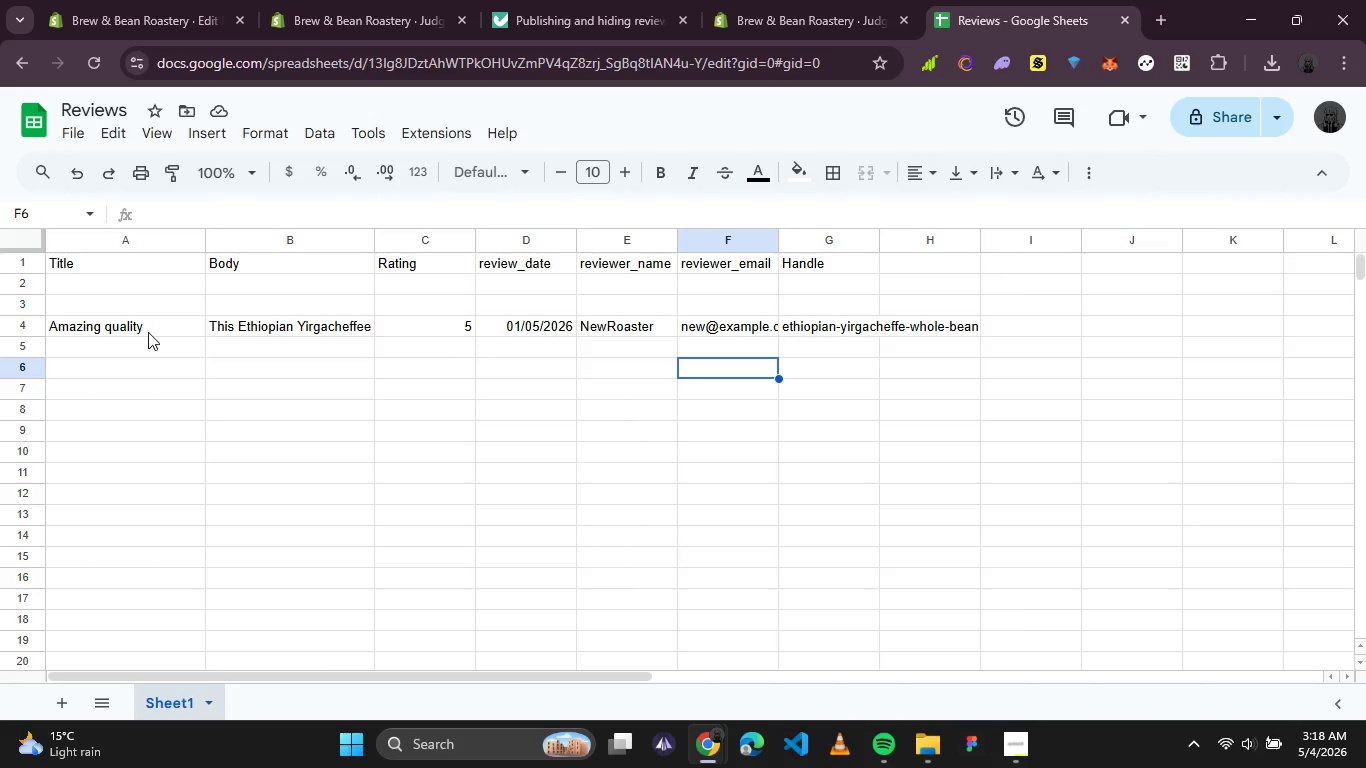 
left_click_drag(start_coordinate=[145, 332], to_coordinate=[796, 326])
 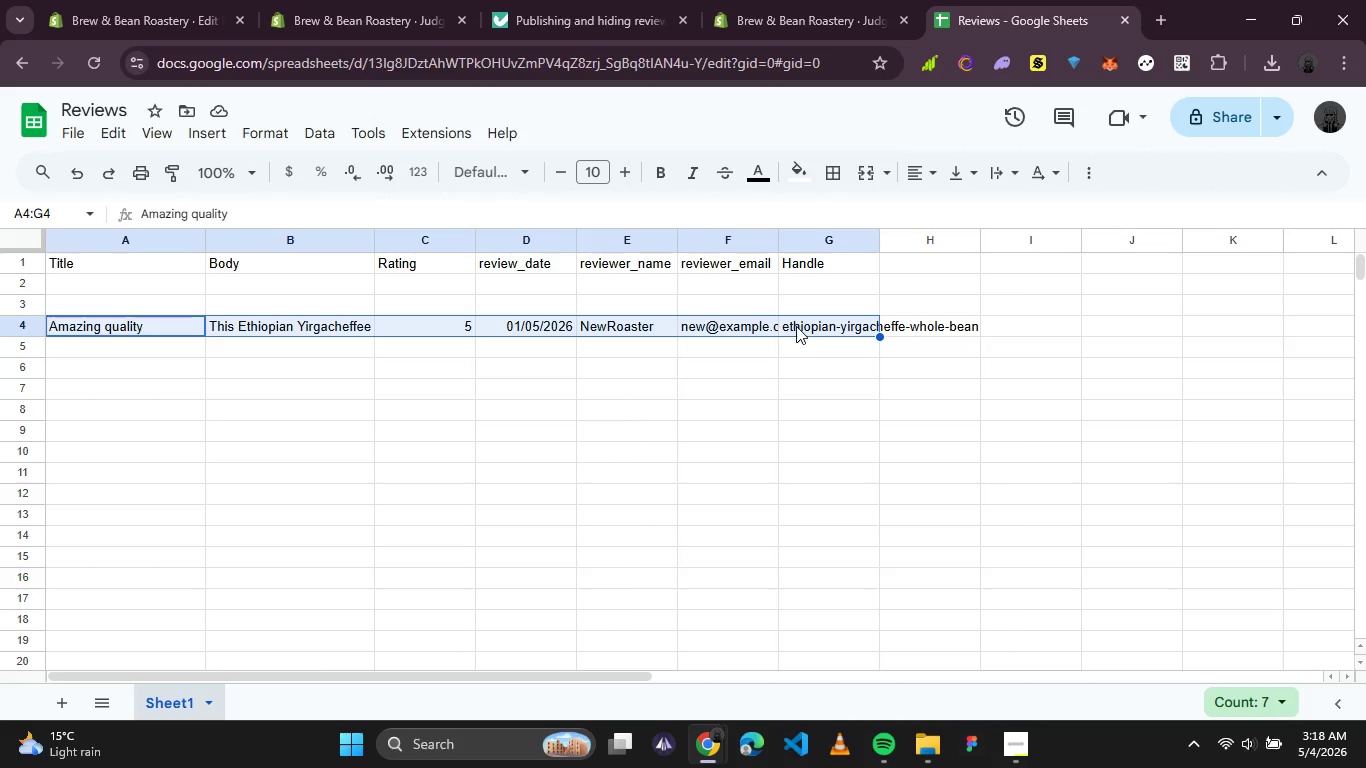 
key(Control+X)
 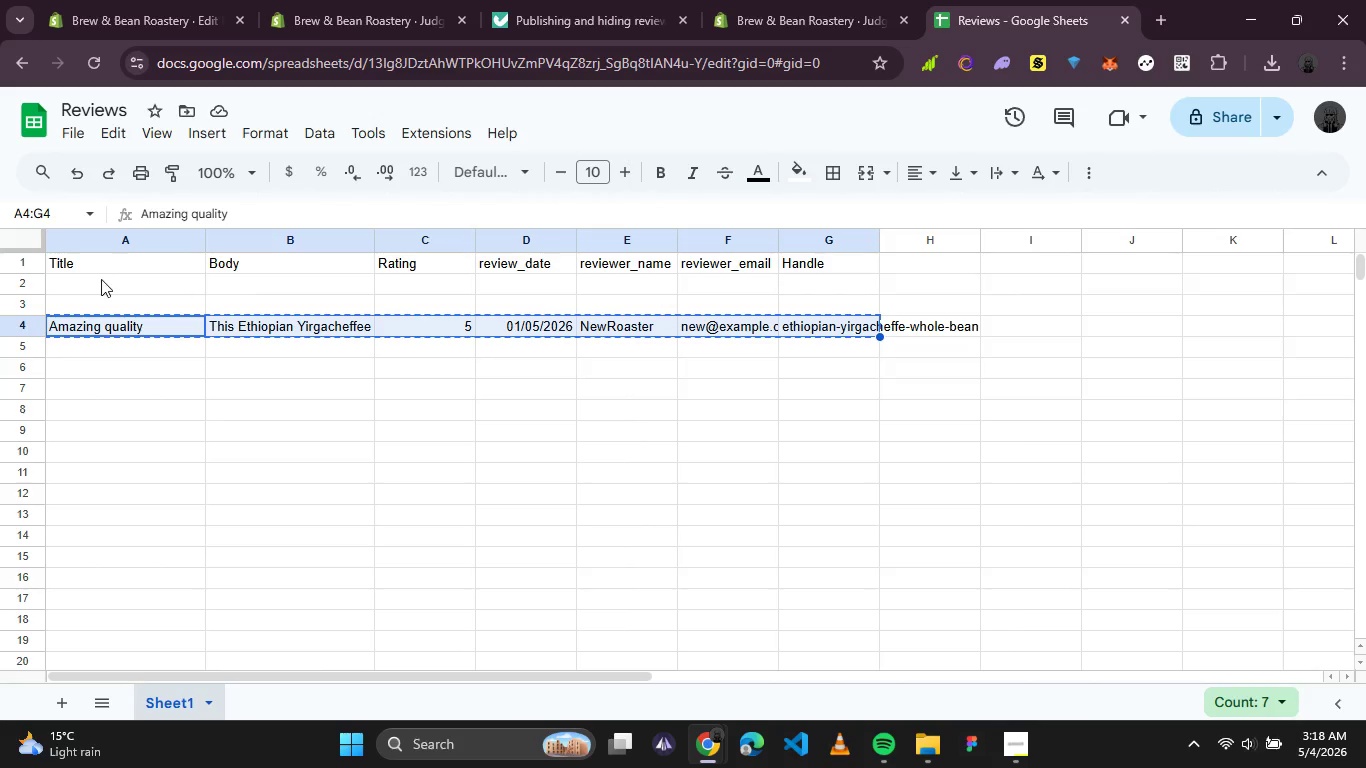 
left_click([98, 282])
 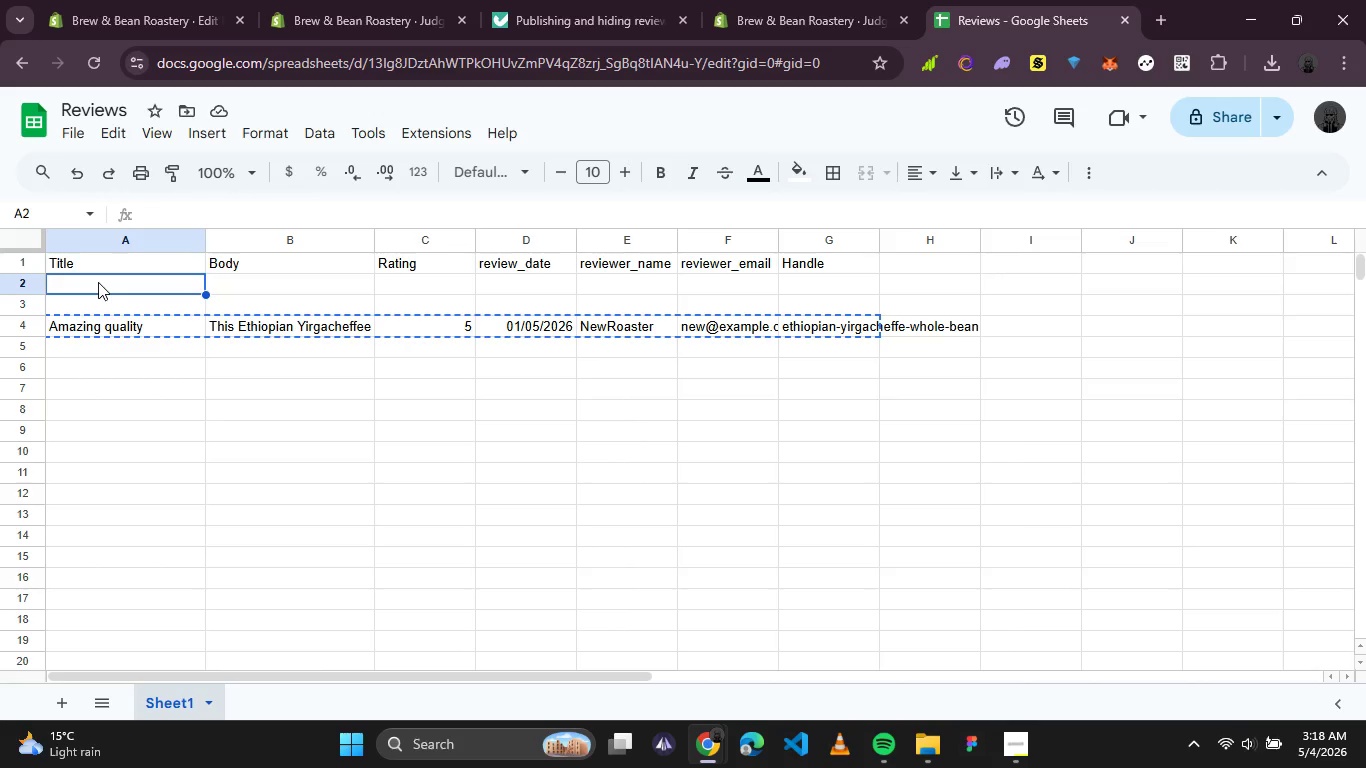 
key(Control+V)
 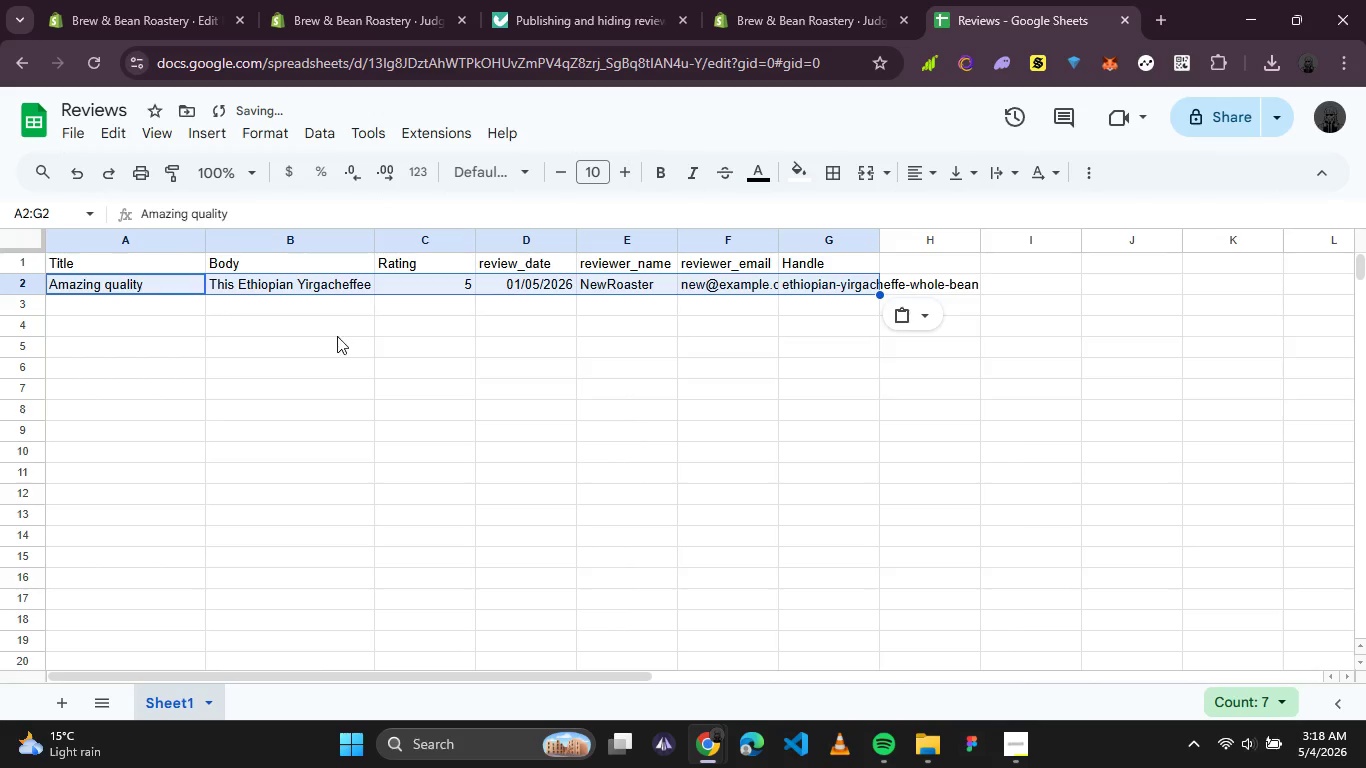 
left_click([344, 332])
 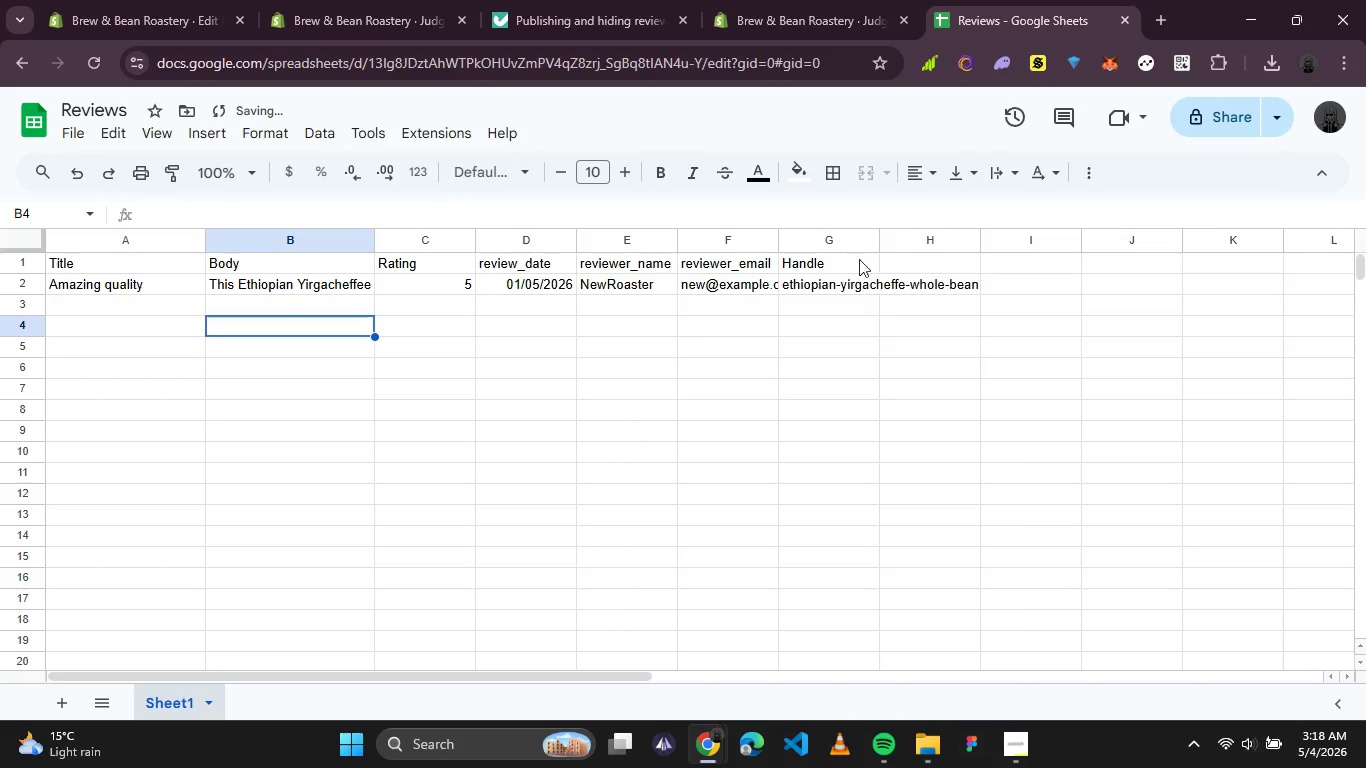 
left_click([893, 259])
 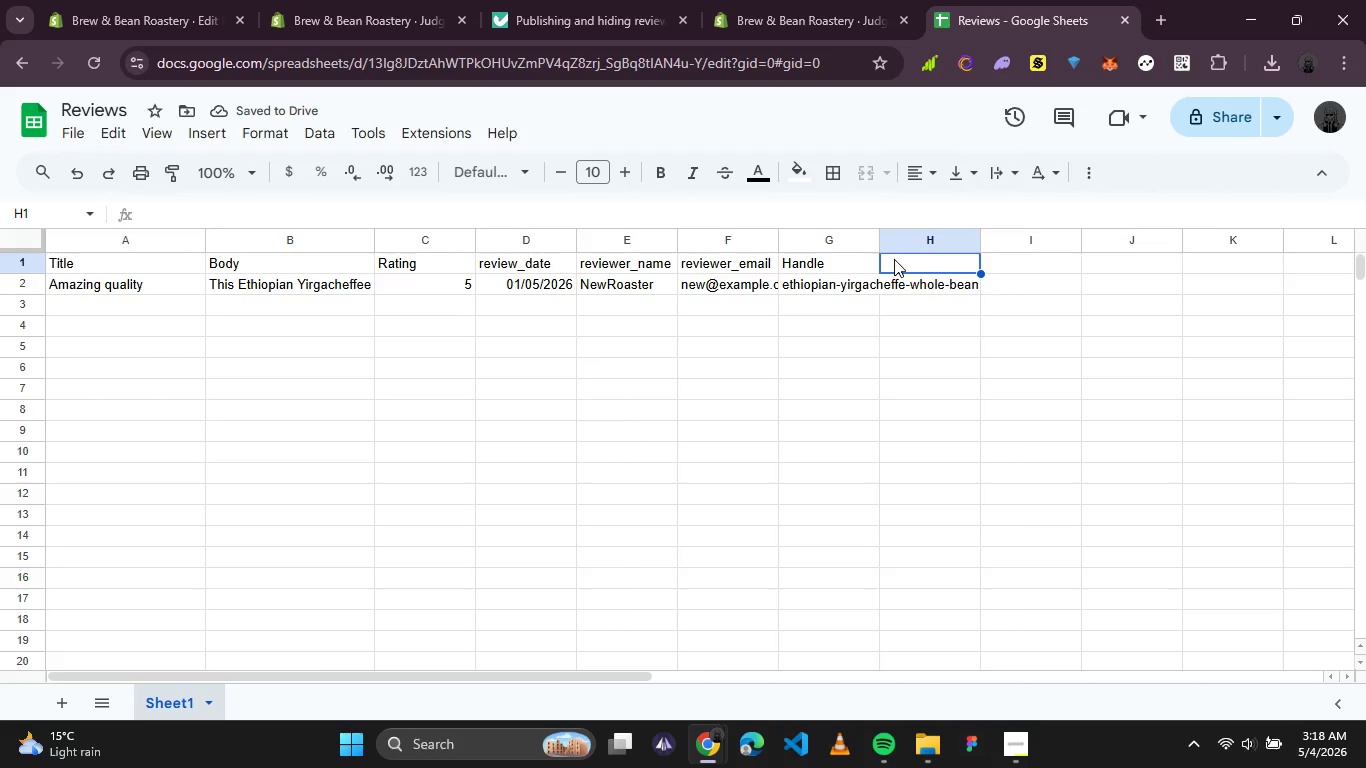 
type(status)
 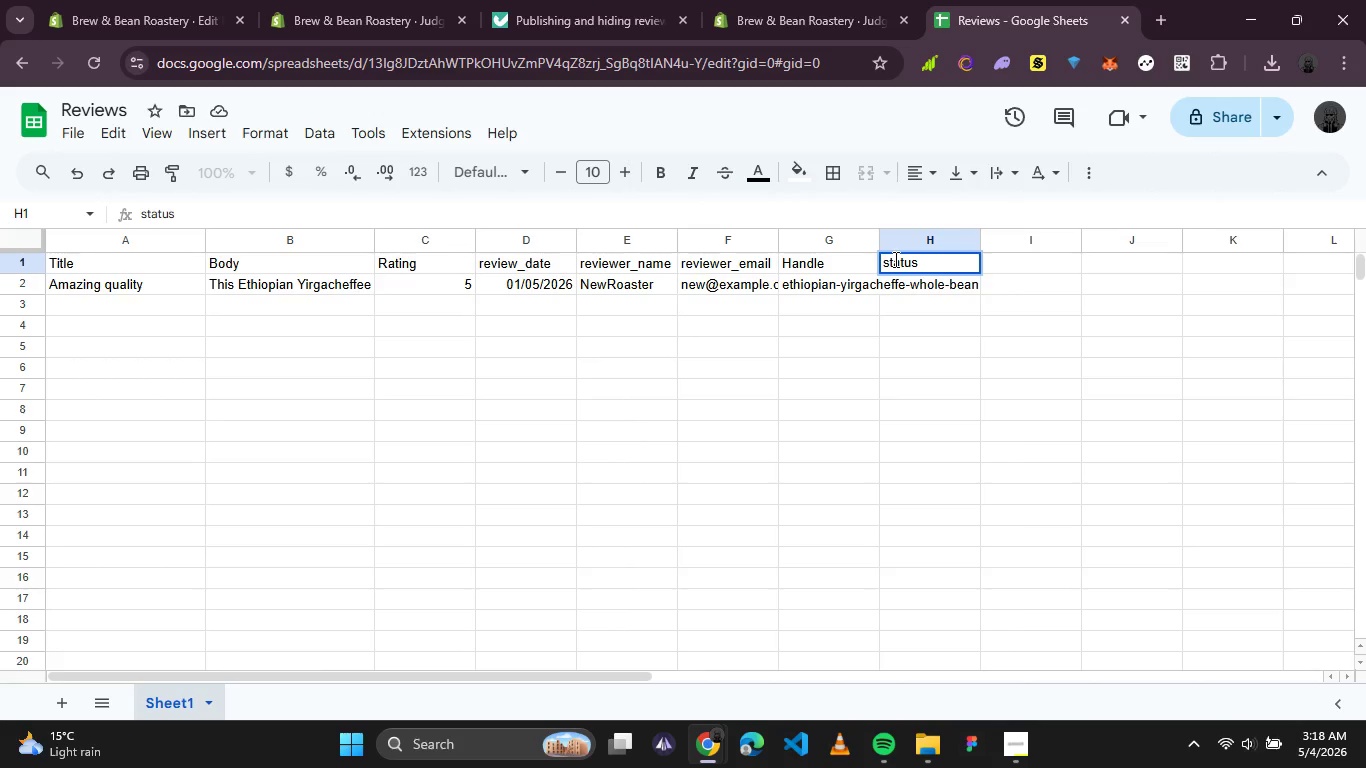 
key(ArrowDown)
 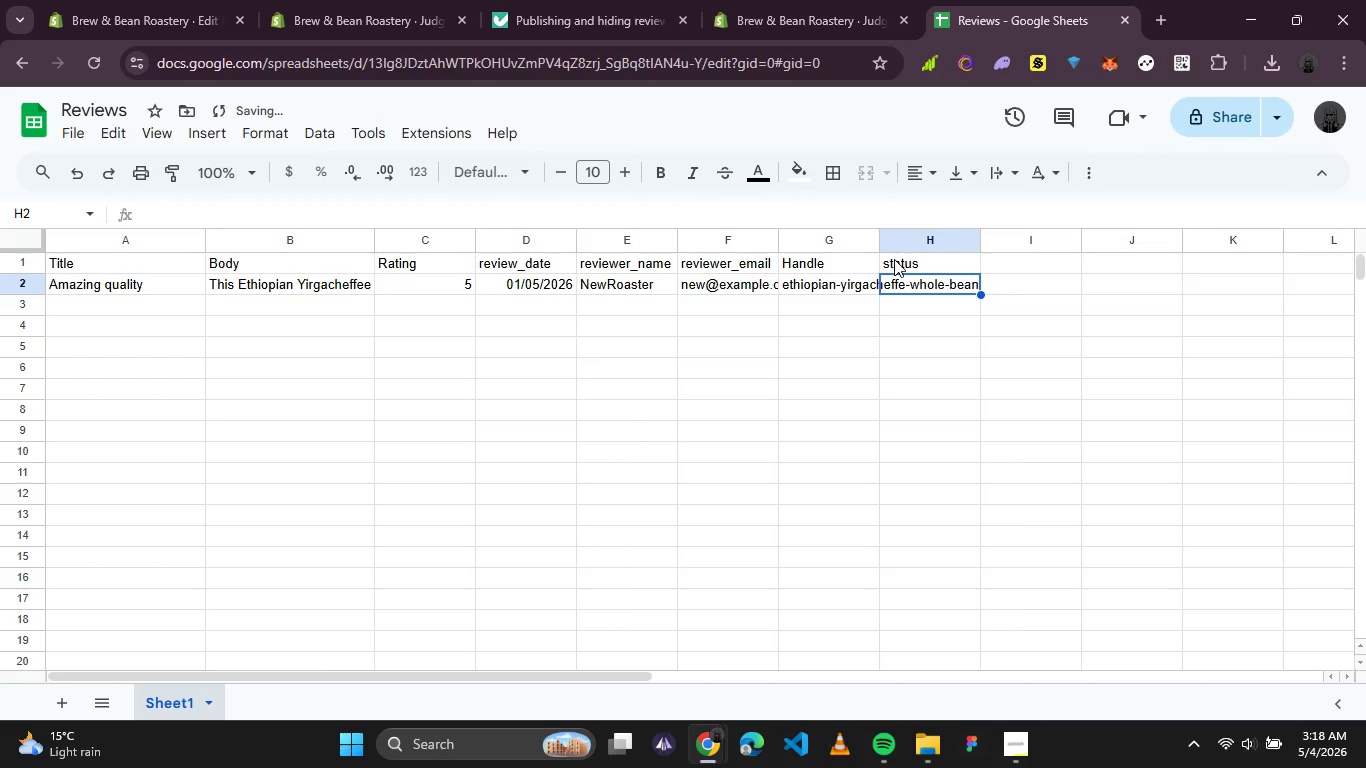 
type(Pending)
 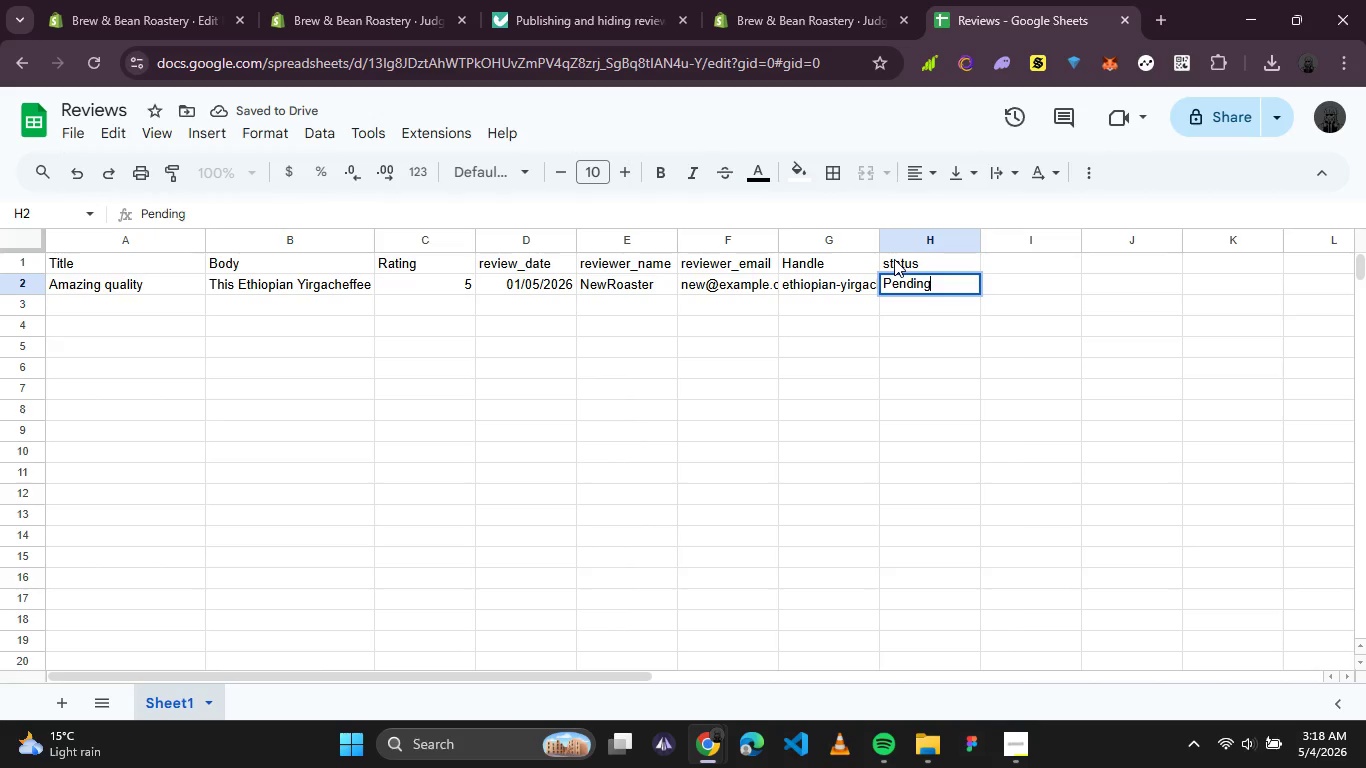 
key(Control+ControlRight)
 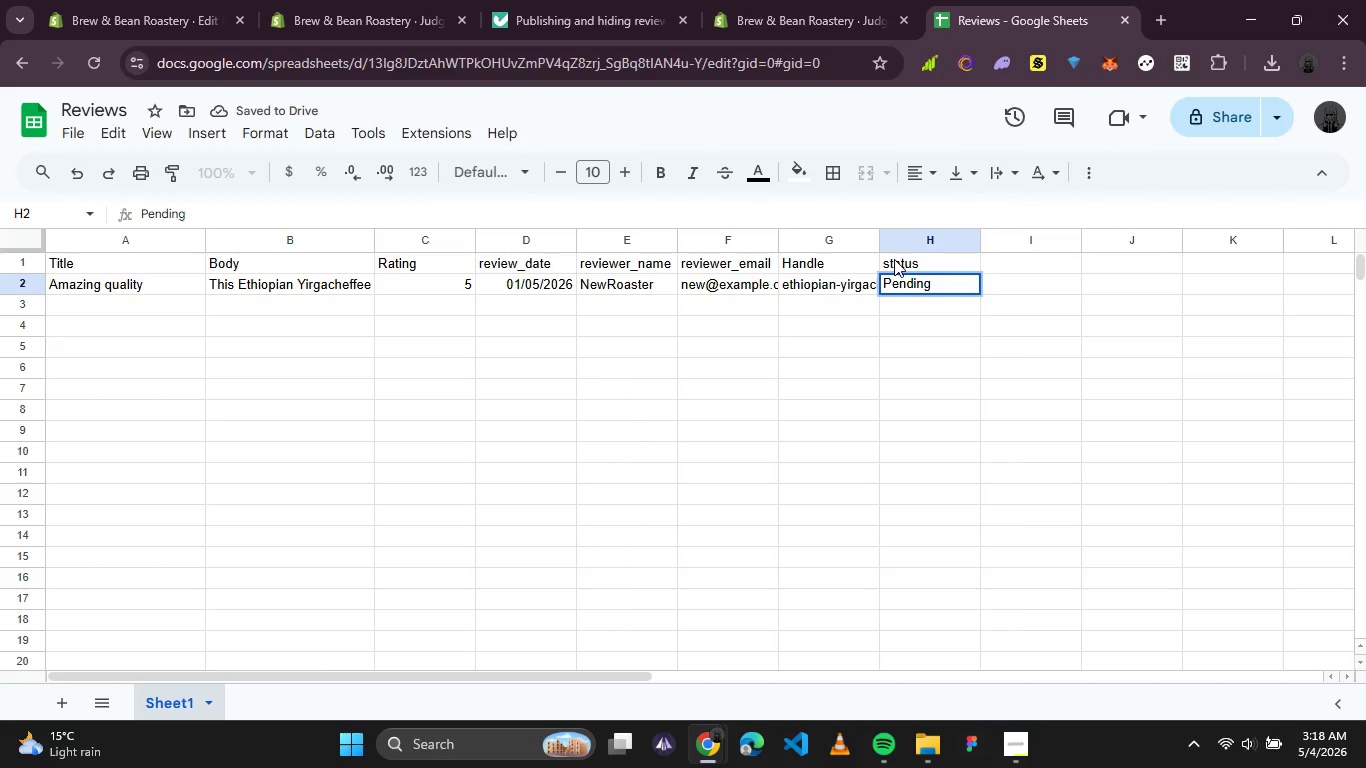 
key(ArrowLeft)
 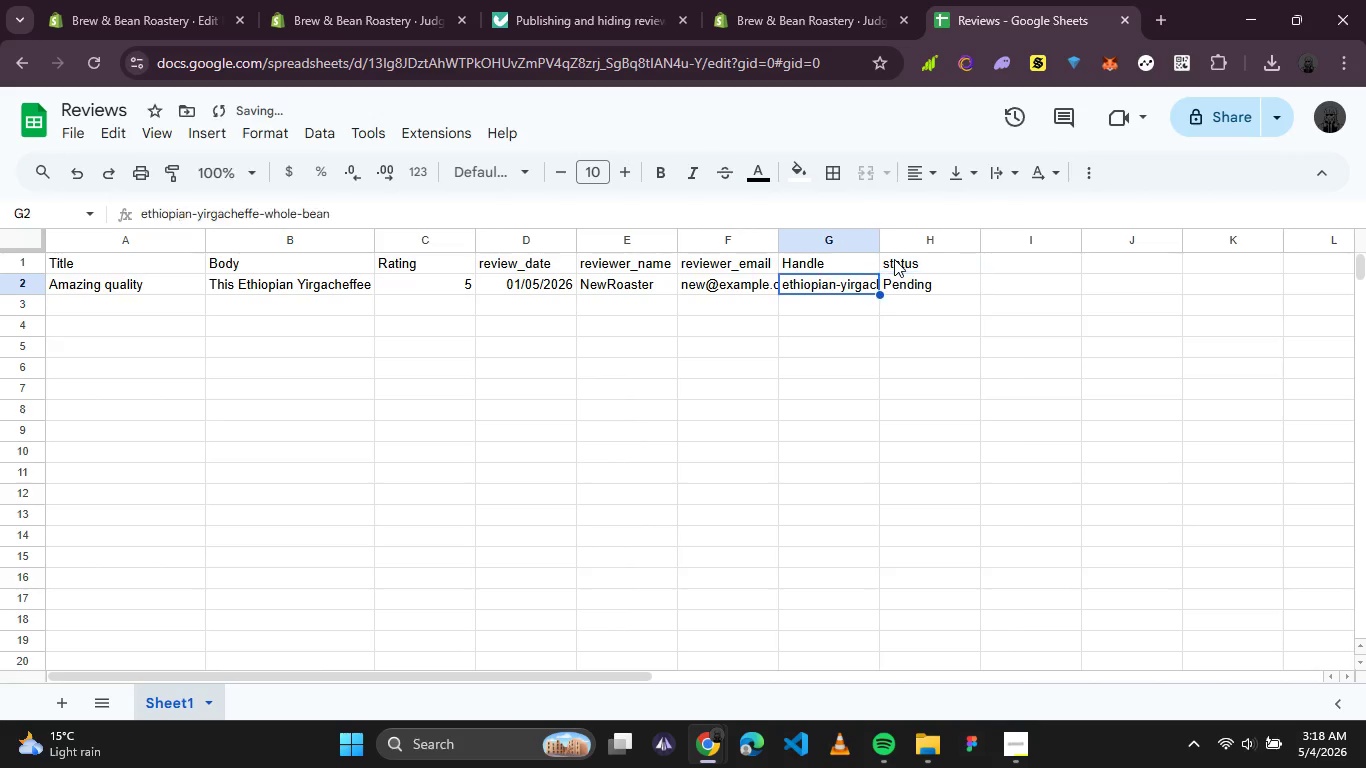 
key(ArrowLeft)
 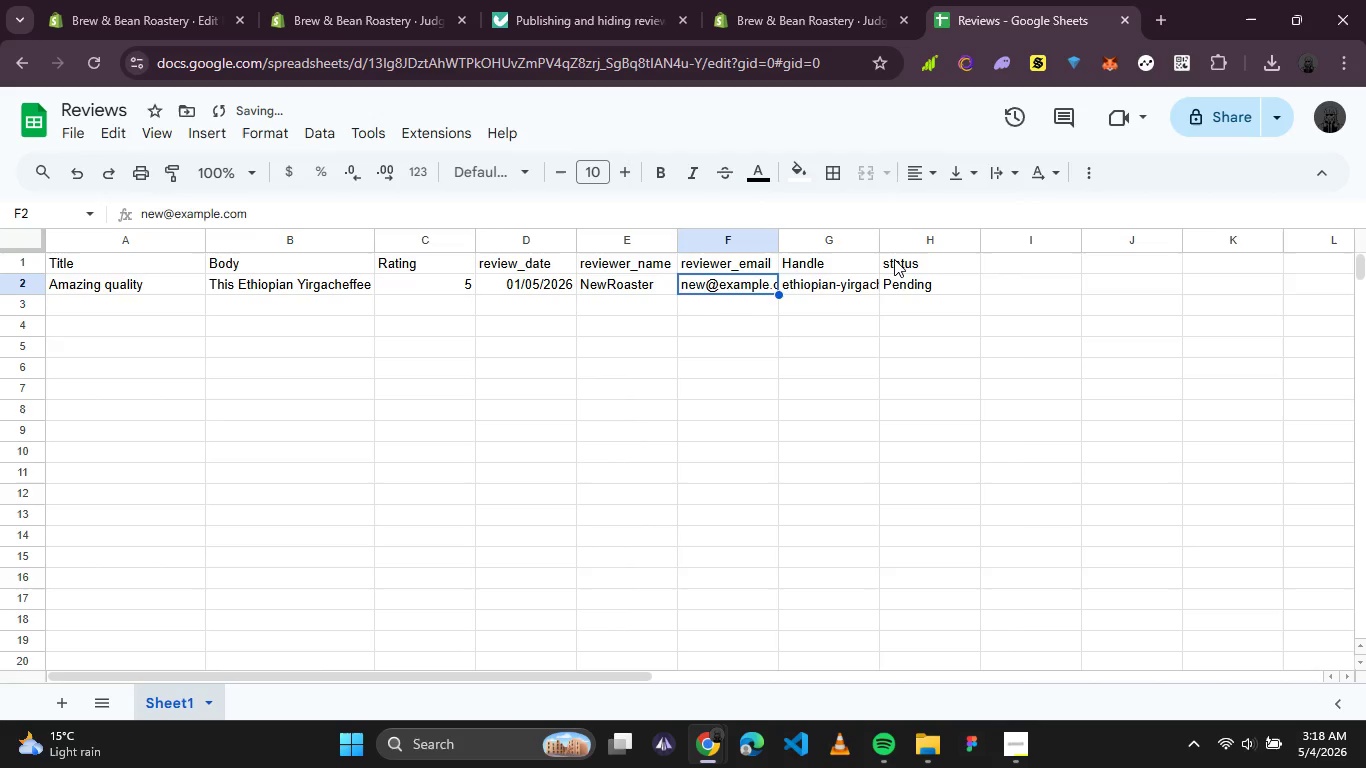 
key(ArrowRight)
 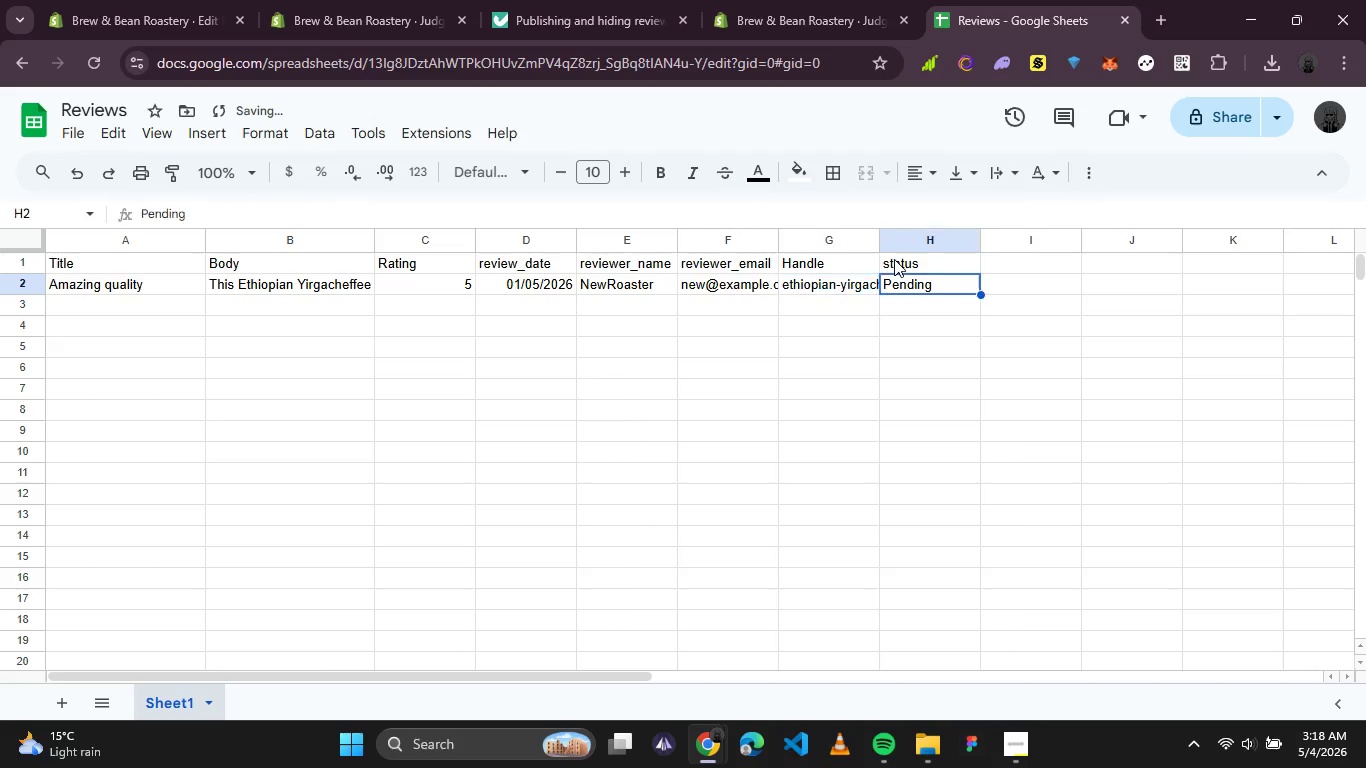 
key(ArrowRight)
 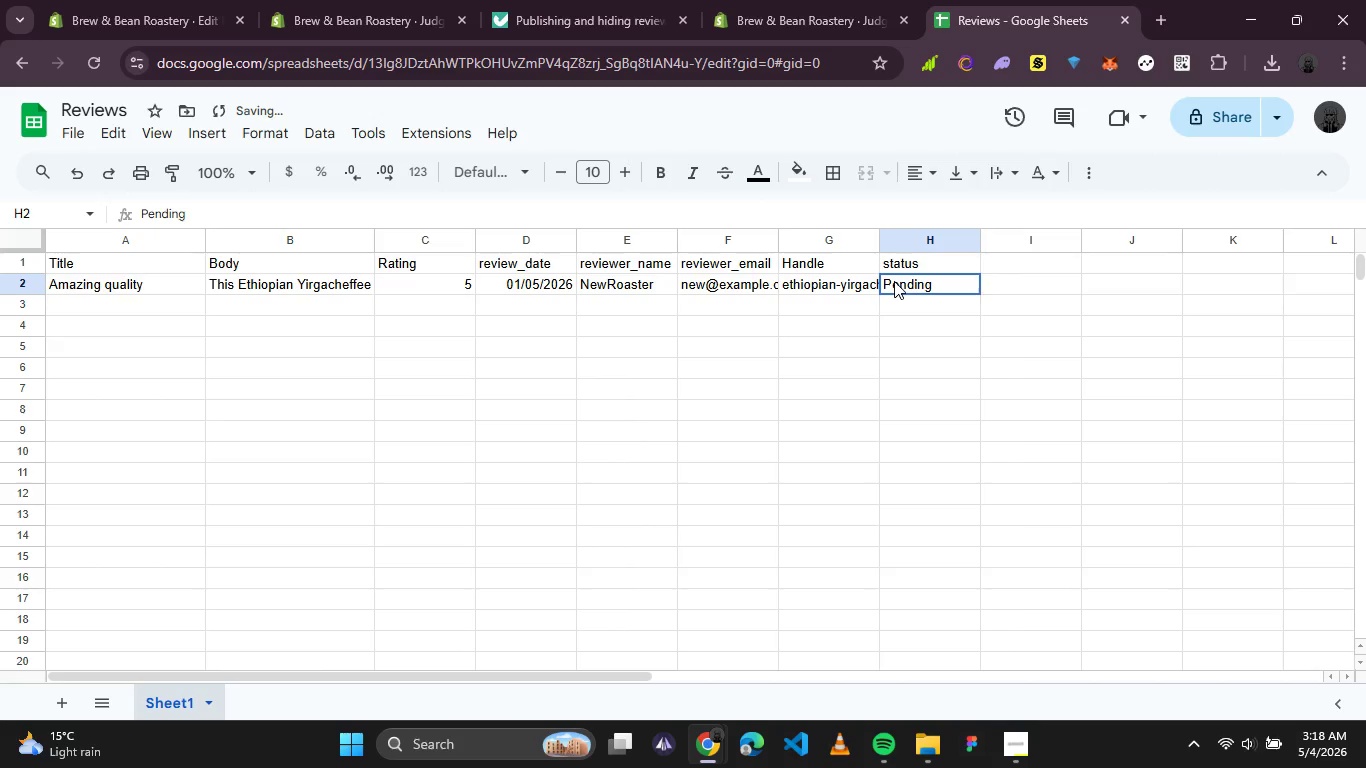 
double_click([894, 281])
 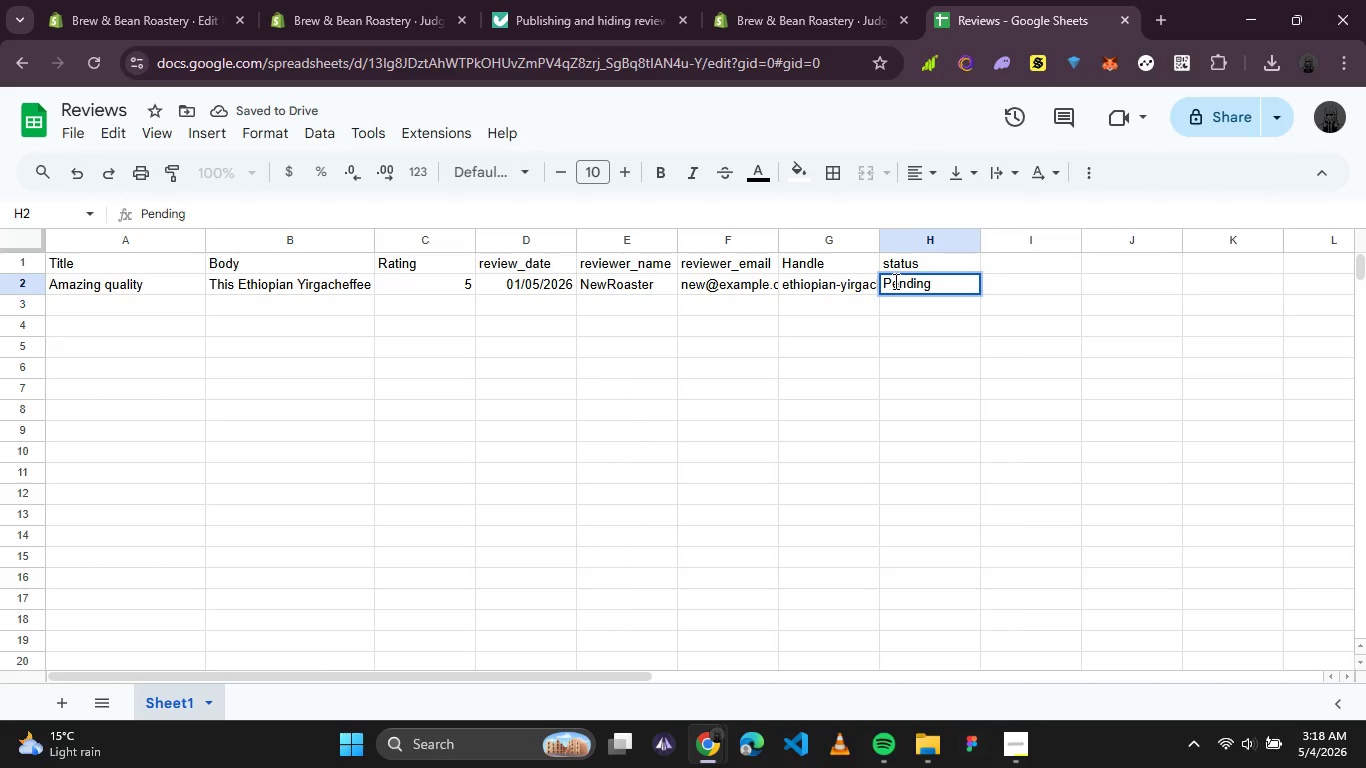 
left_click([894, 281])
 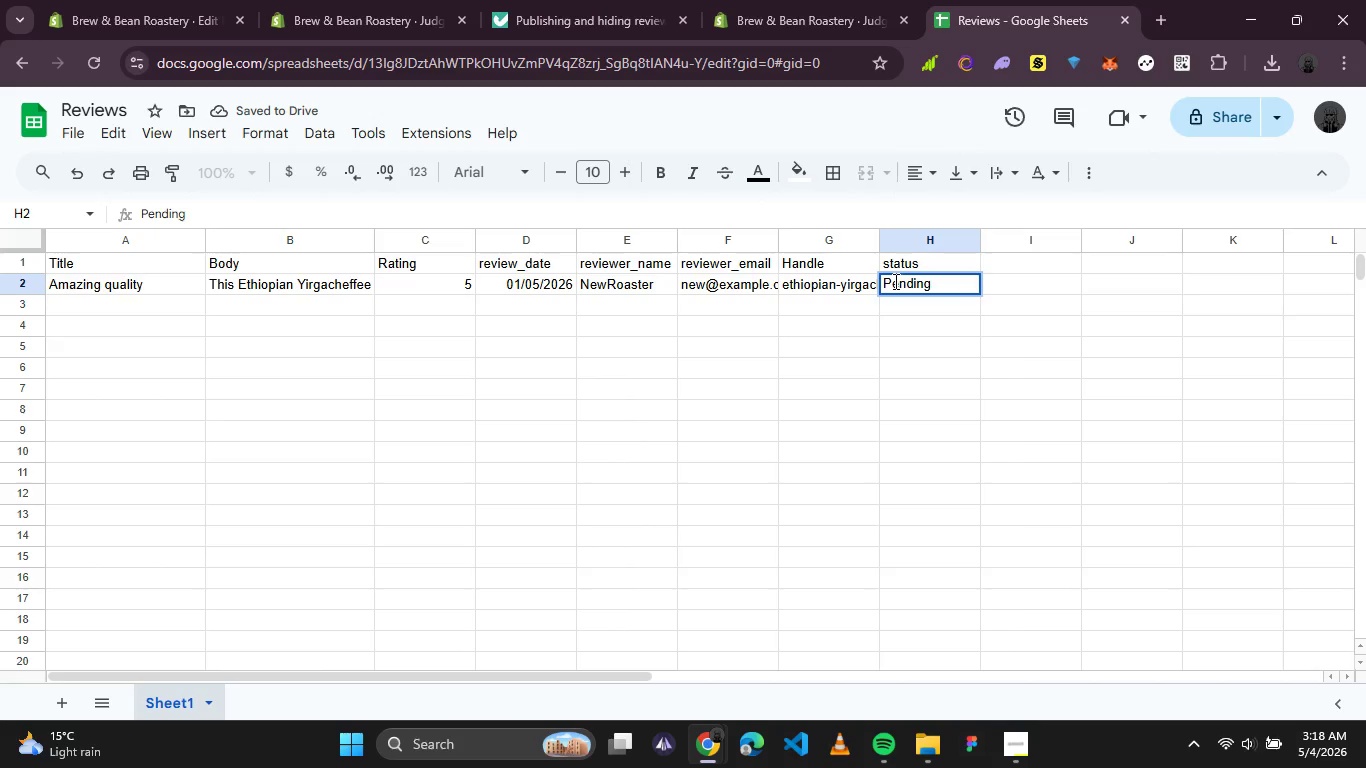 
key(Backspace)
 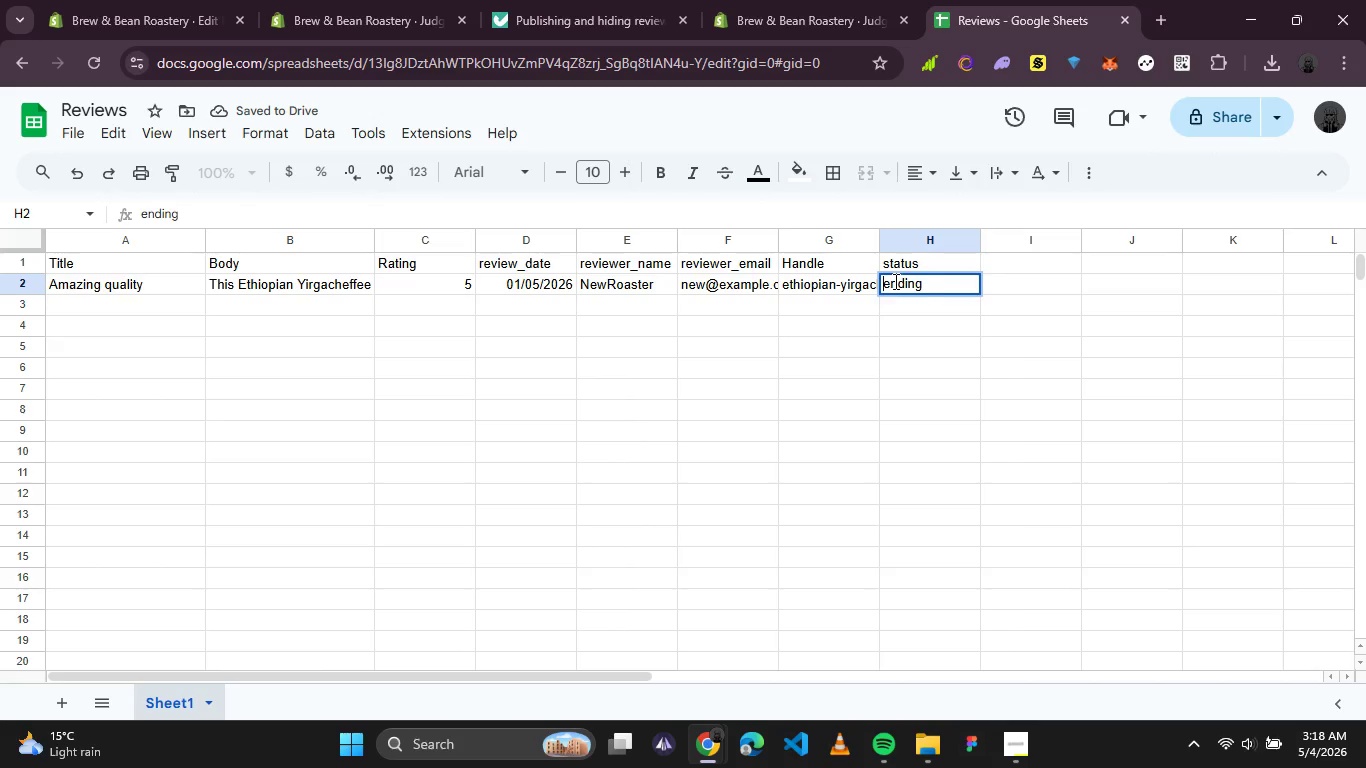 
key(P)
 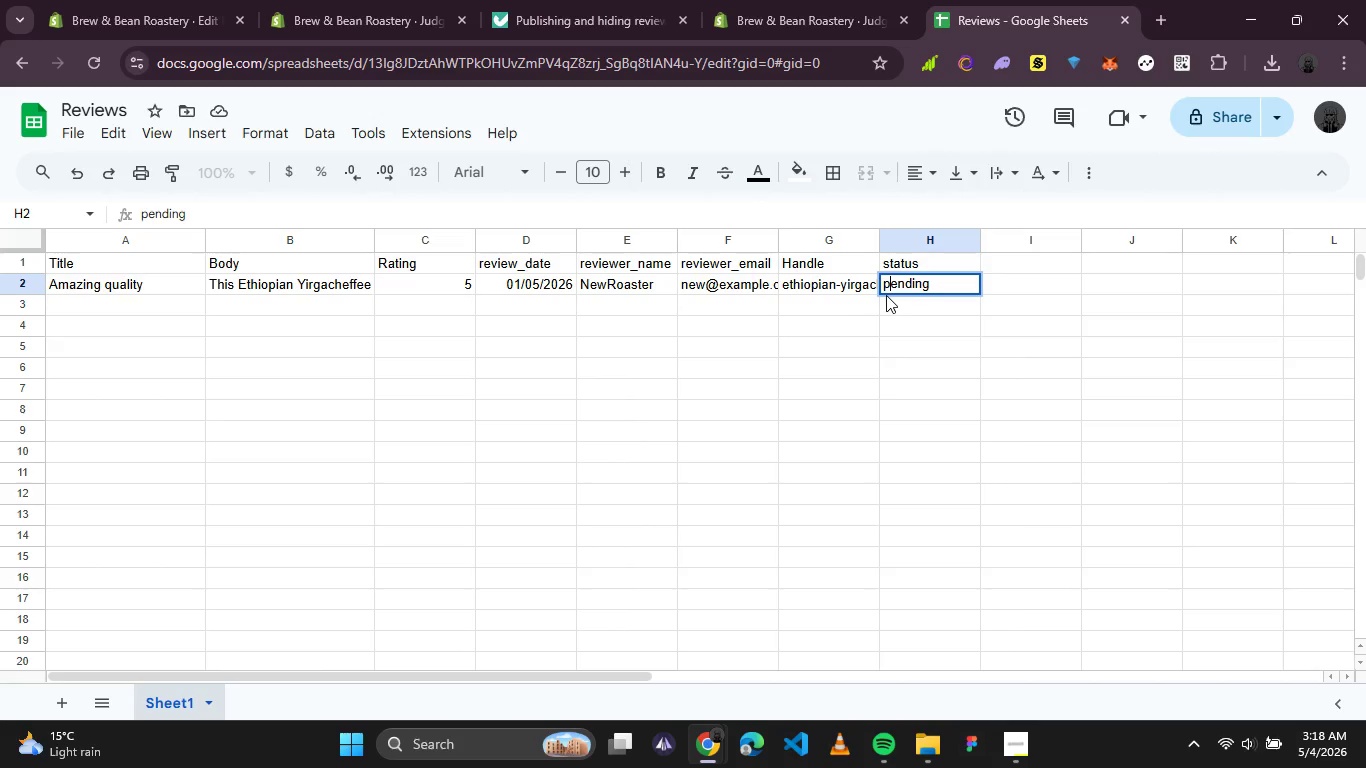 
left_click([885, 382])
 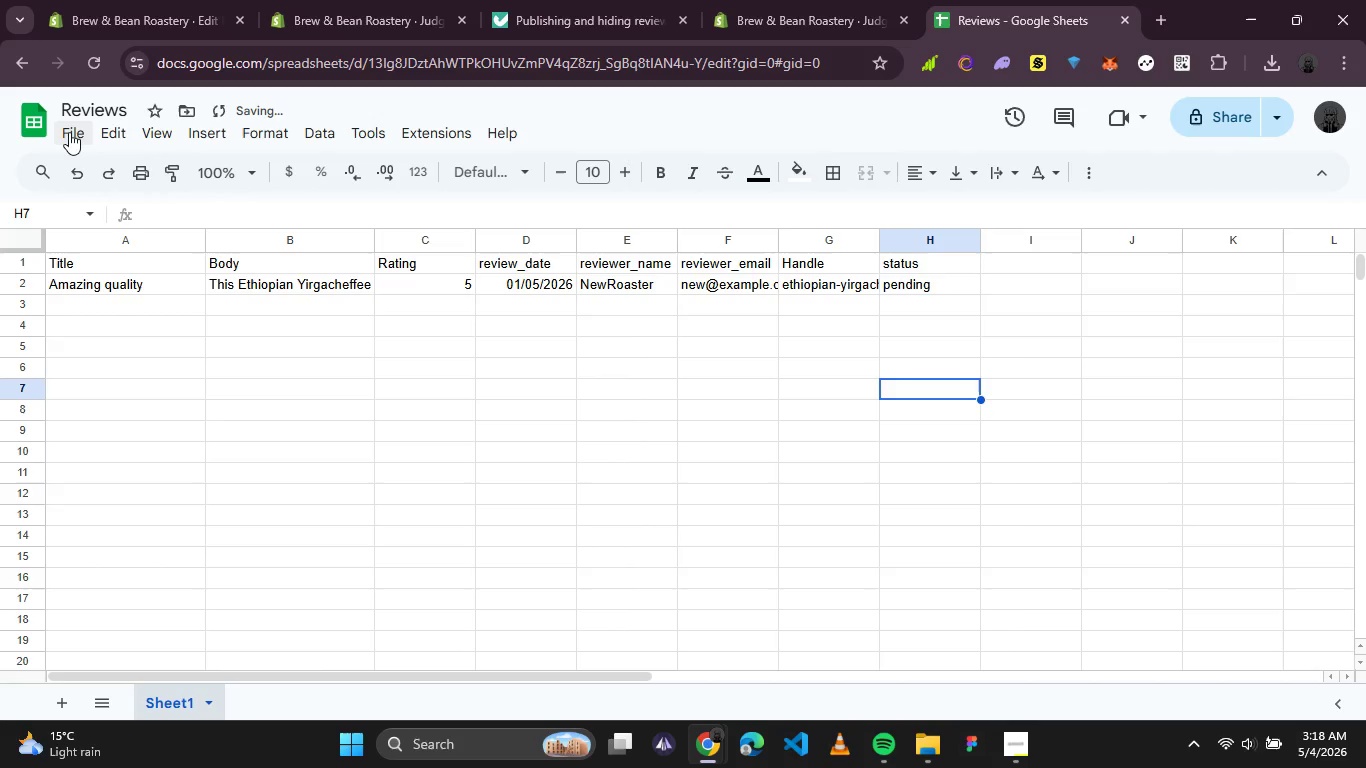 
left_click([69, 132])
 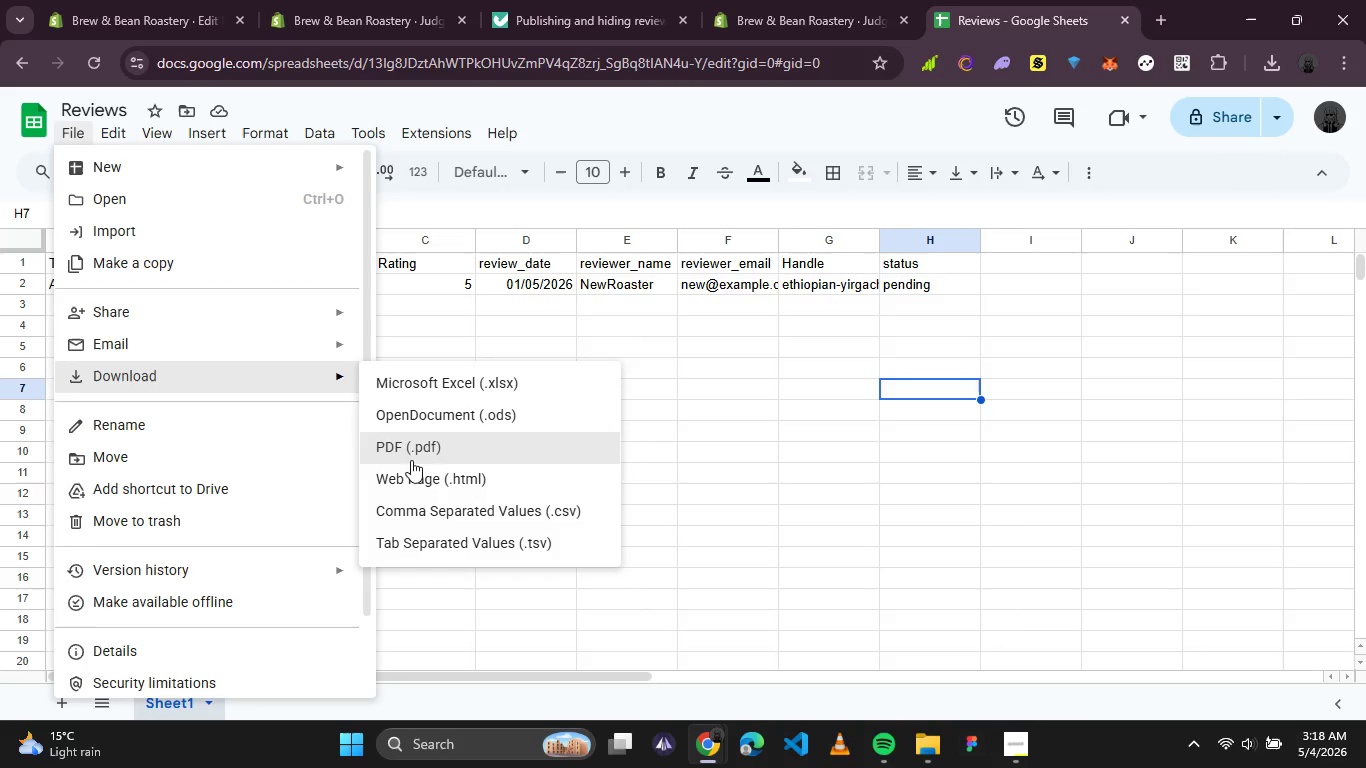 
left_click([454, 504])
 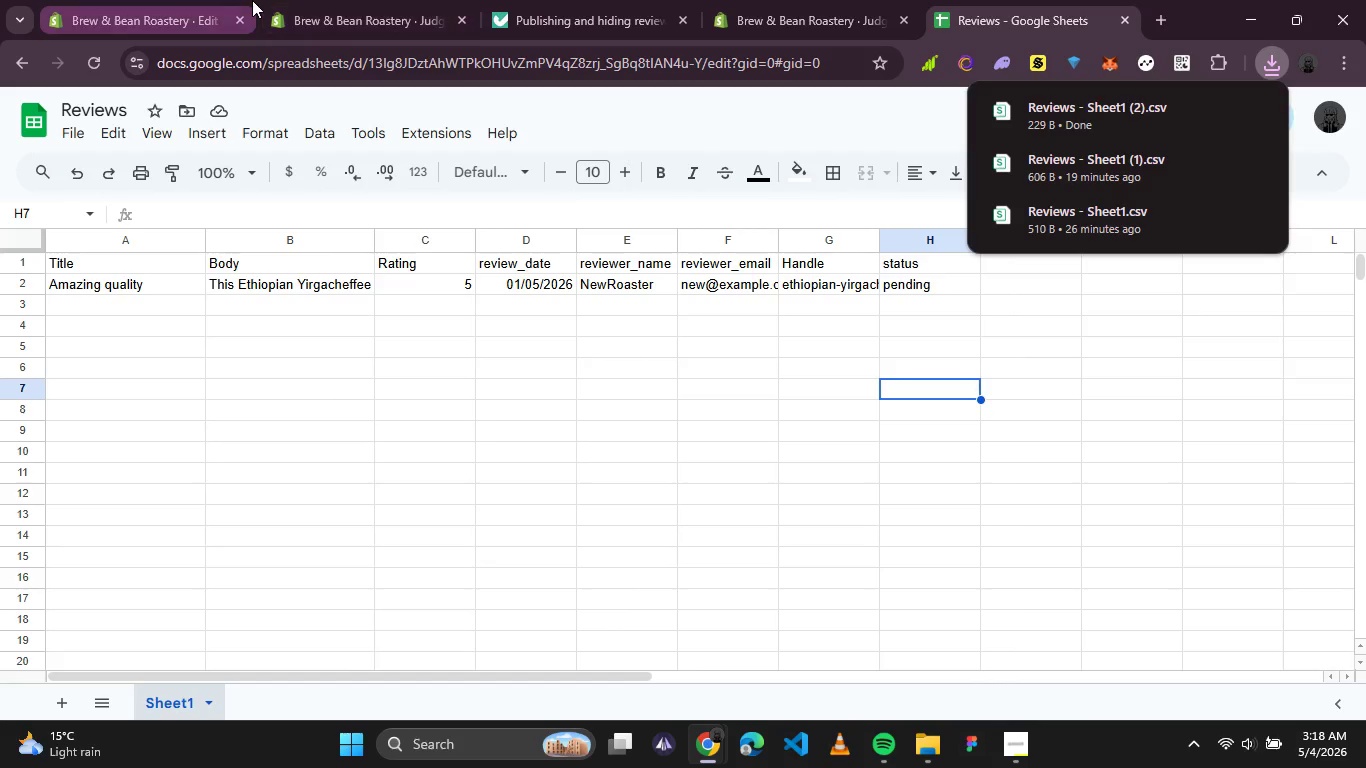 
left_click([155, 1])
 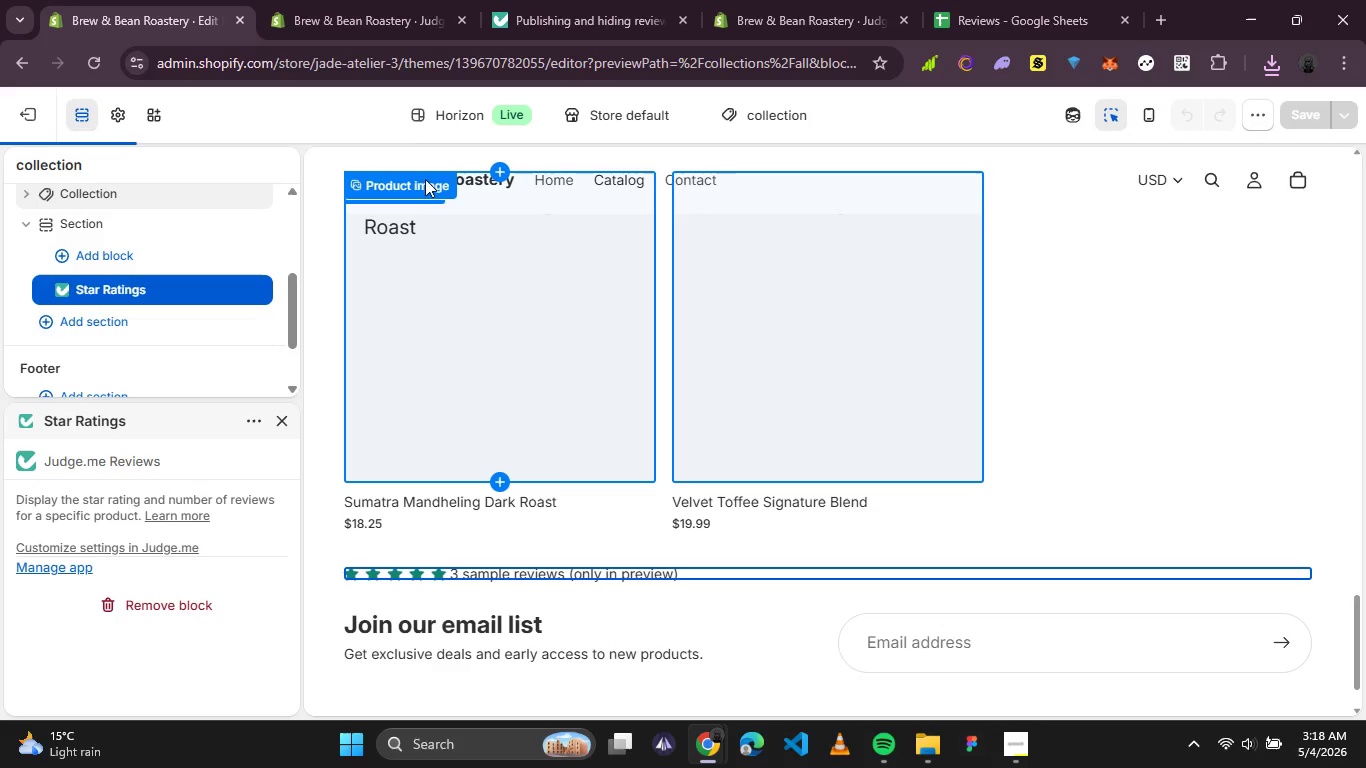 
left_click([363, 0])
 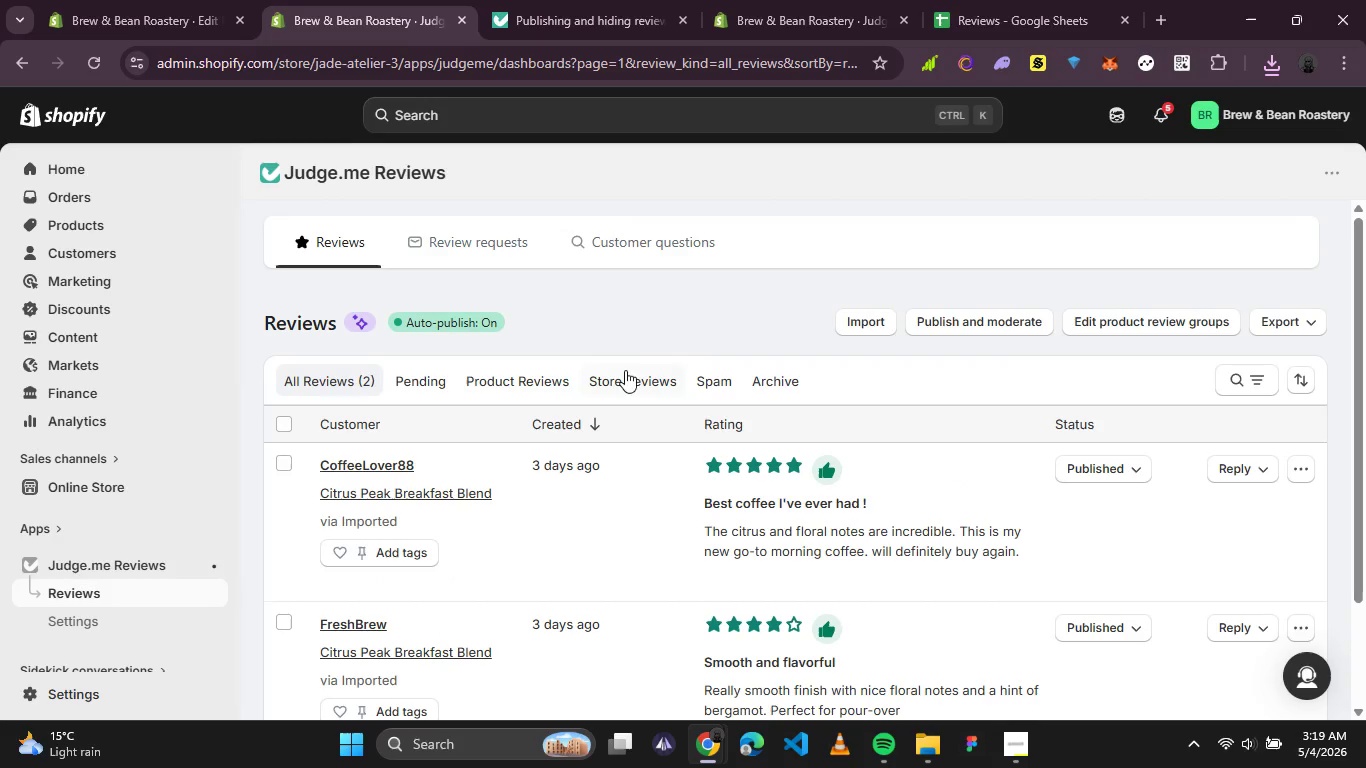 
scroll: coordinate [639, 308], scroll_direction: down, amount: 3.0
 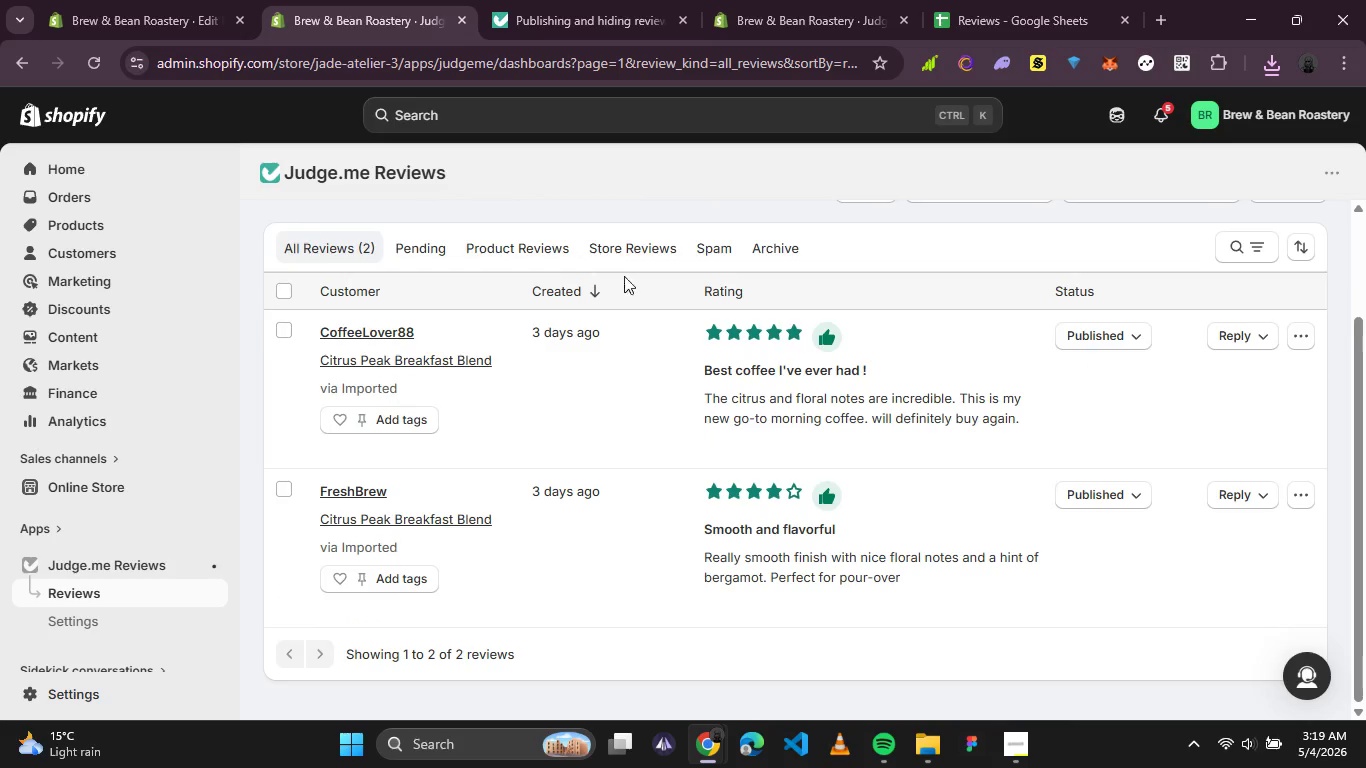 
scroll: coordinate [607, 255], scroll_direction: up, amount: 2.0
 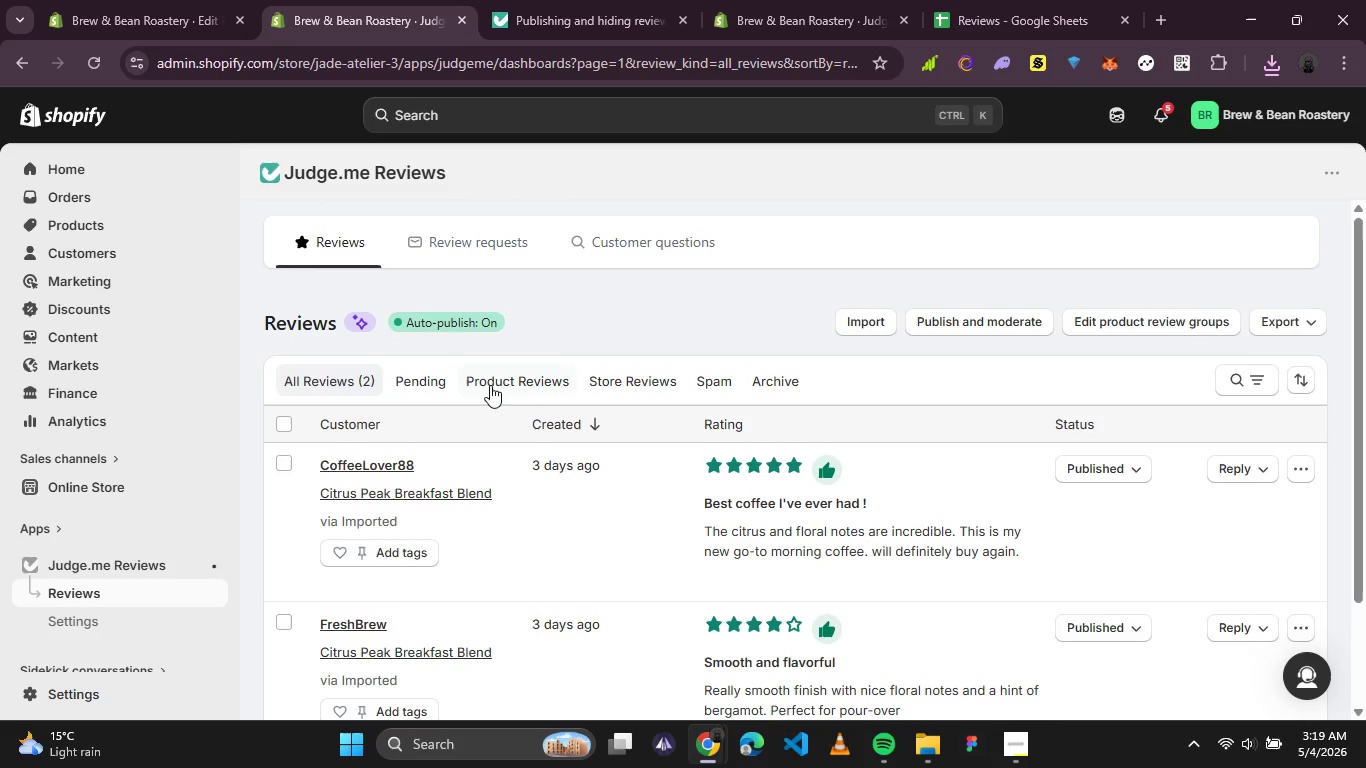 
left_click([505, 386])
 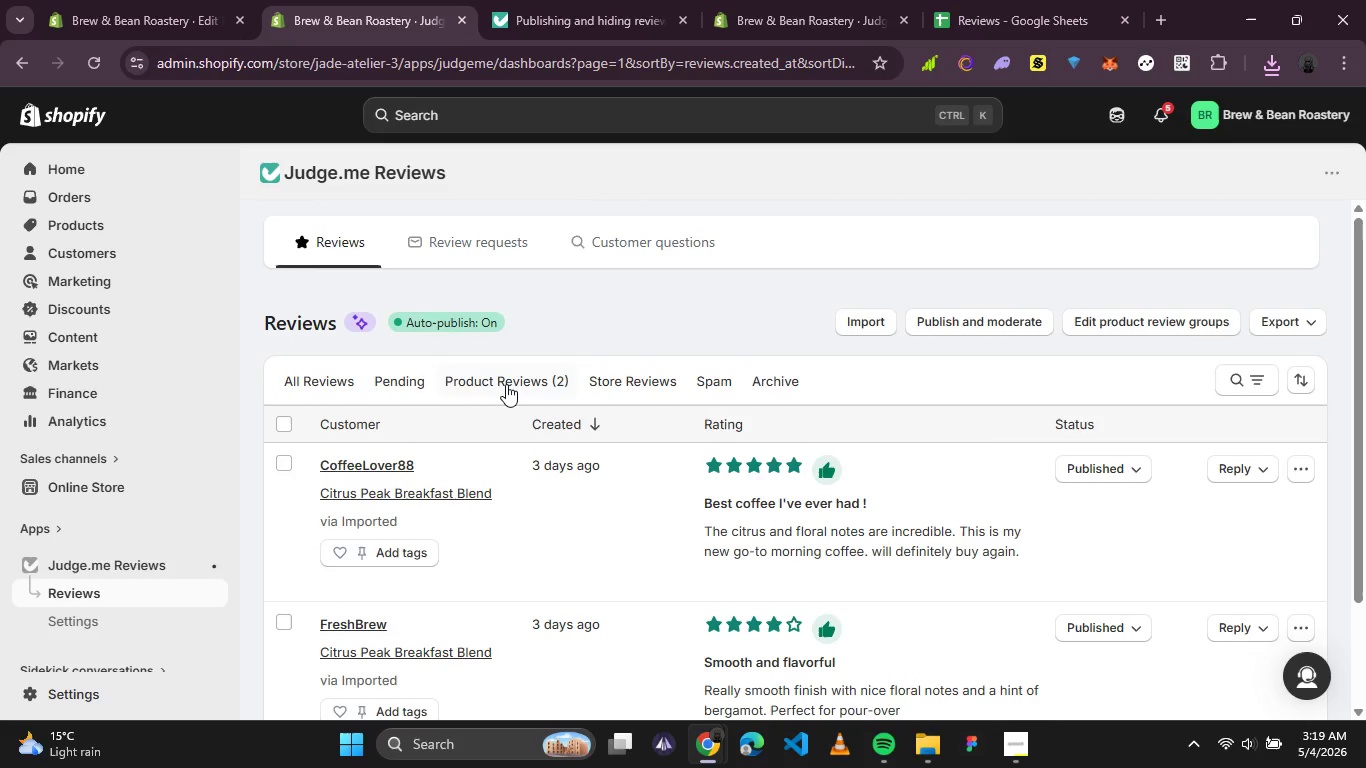 
scroll: coordinate [556, 426], scroll_direction: down, amount: 4.0
 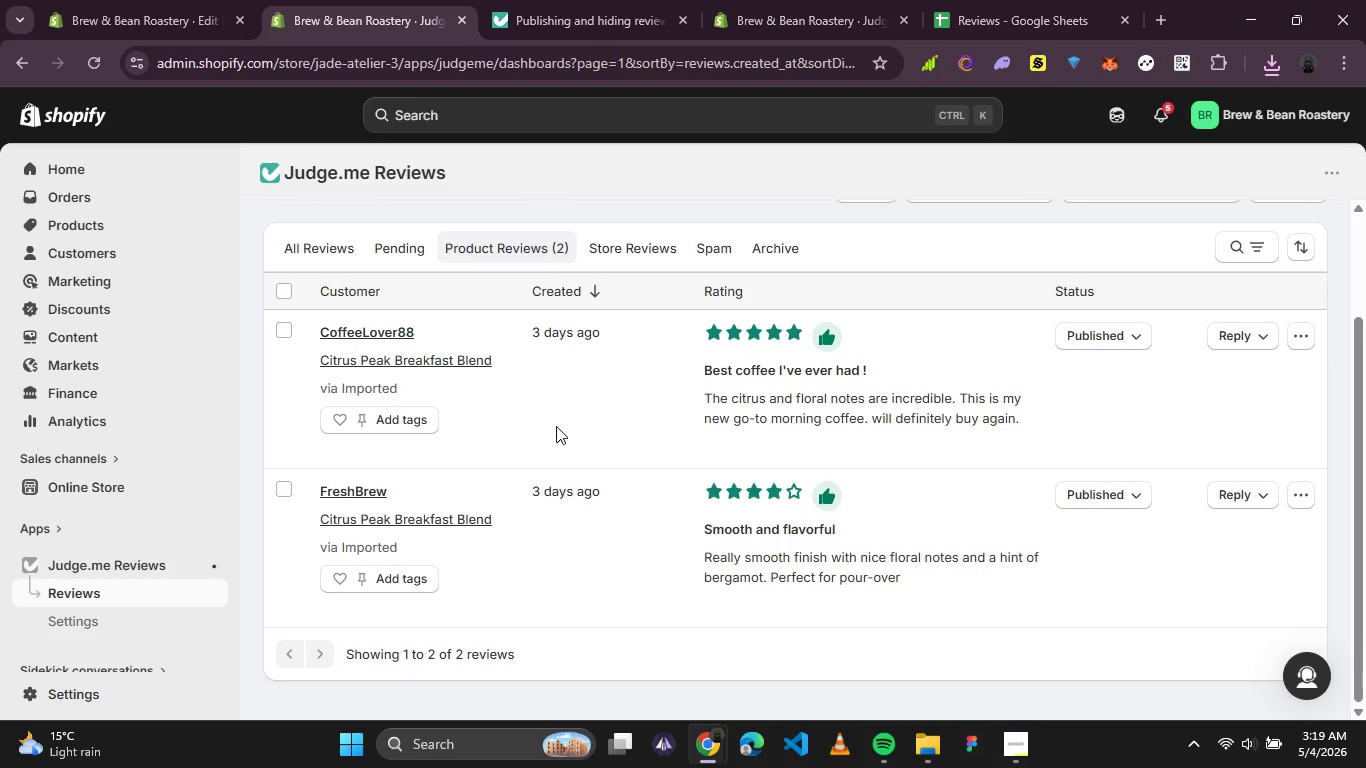 
scroll: coordinate [555, 409], scroll_direction: up, amount: 4.0
 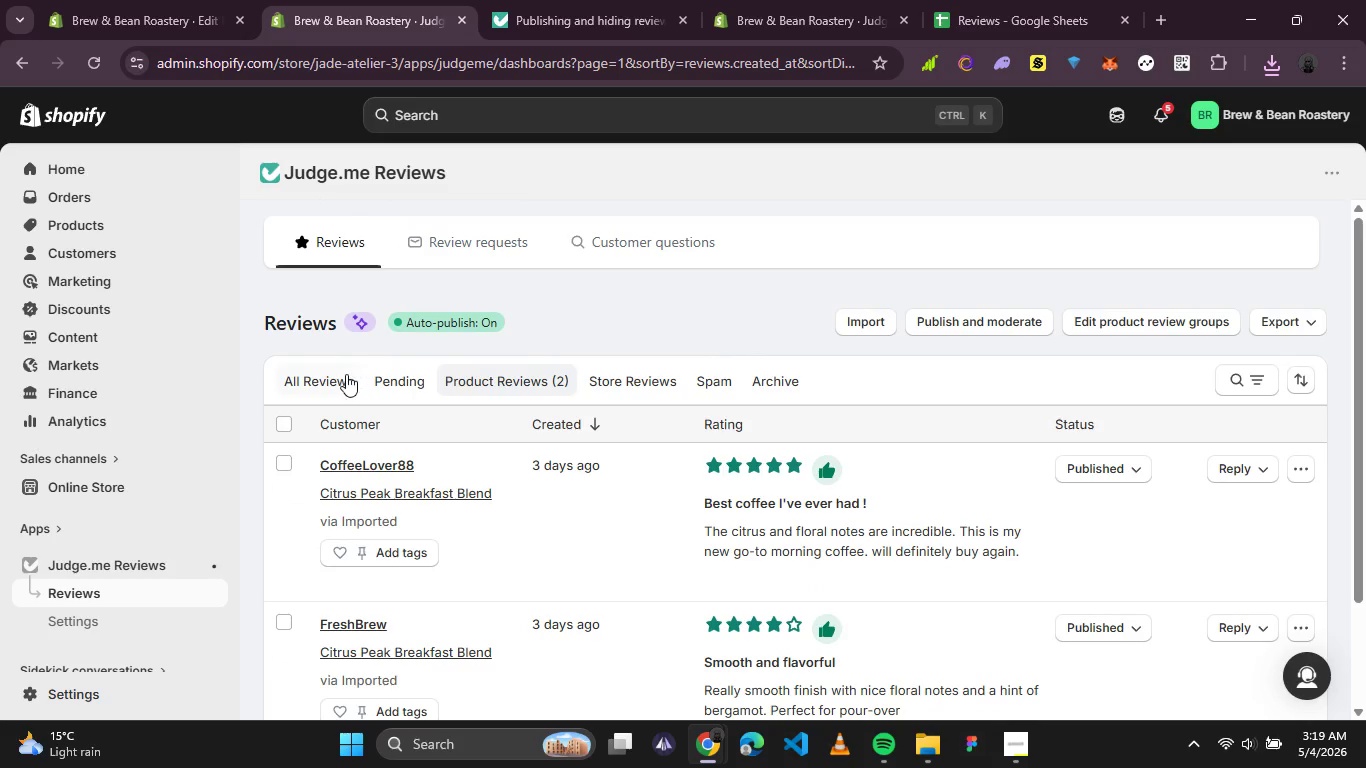 
left_click([337, 377])
 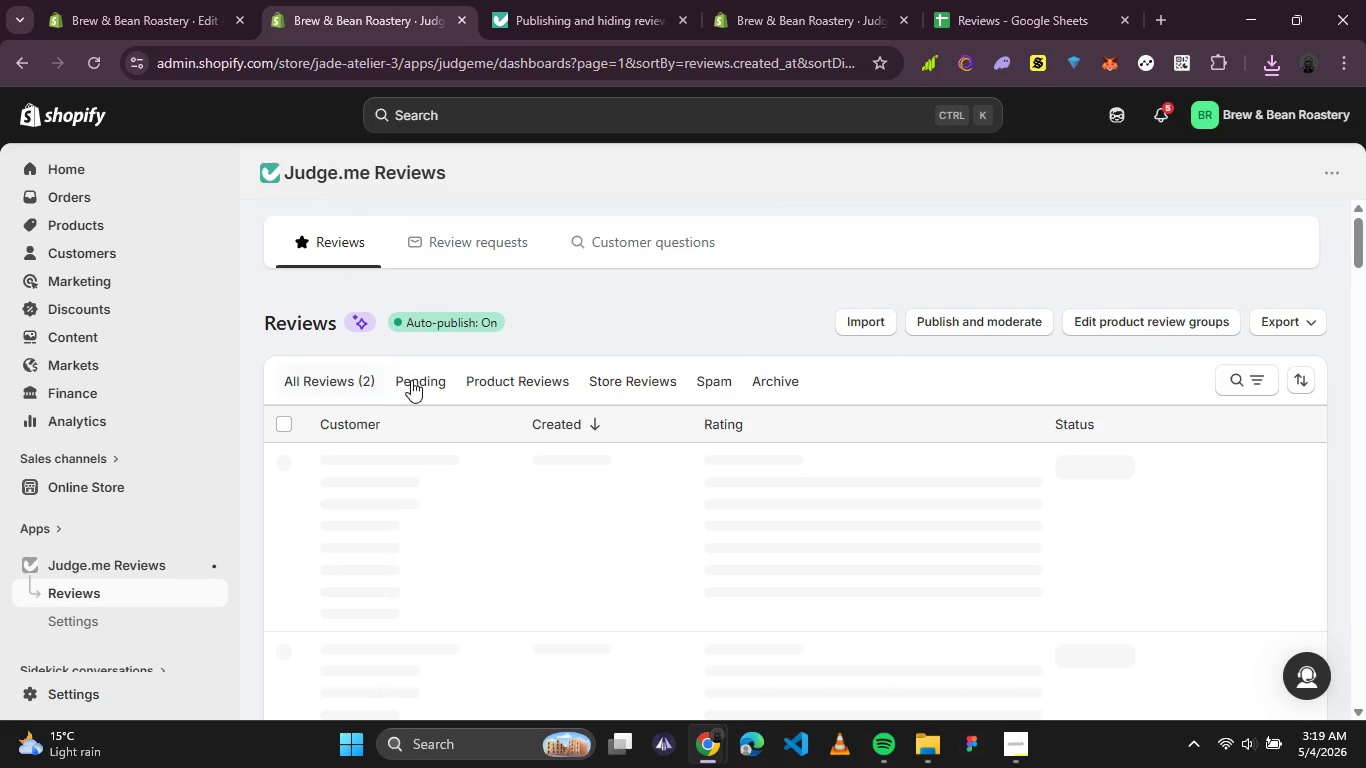 
left_click([419, 380])
 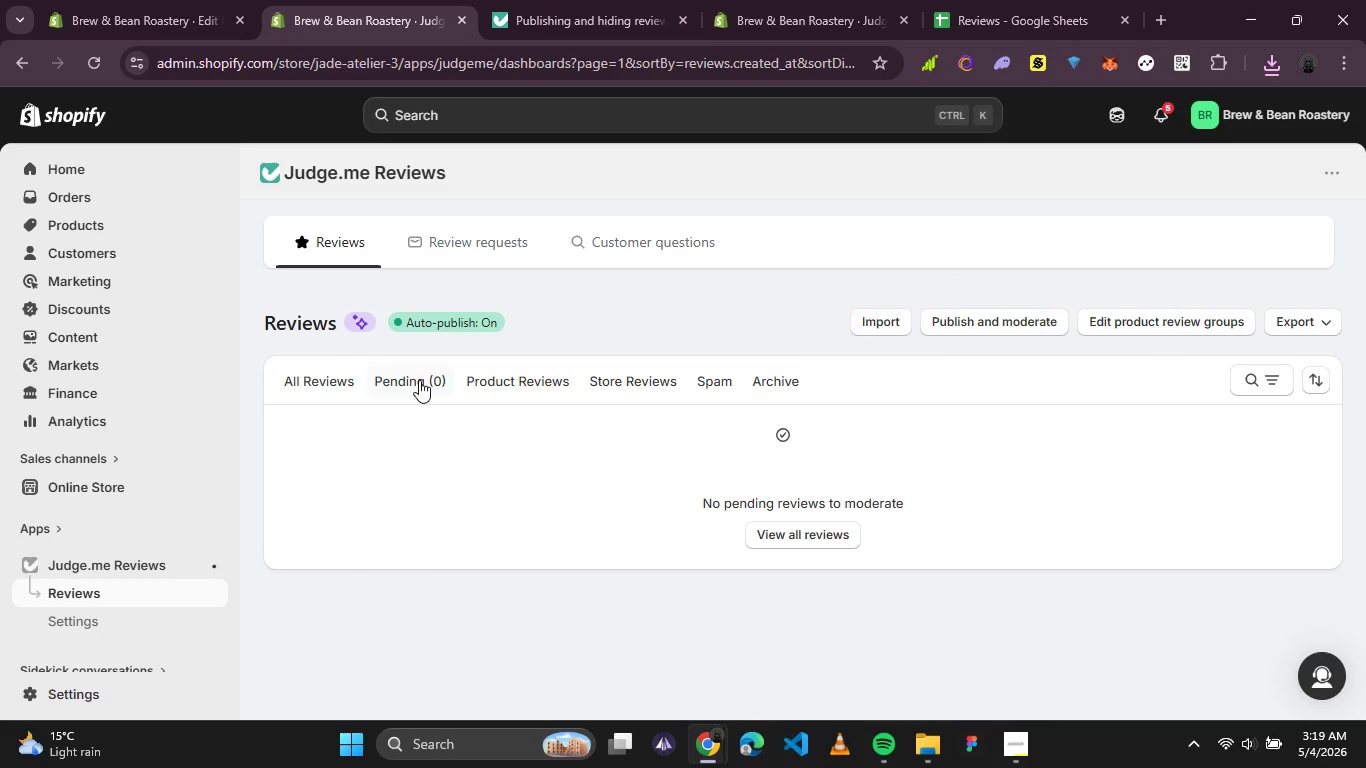 
left_click([419, 380])
 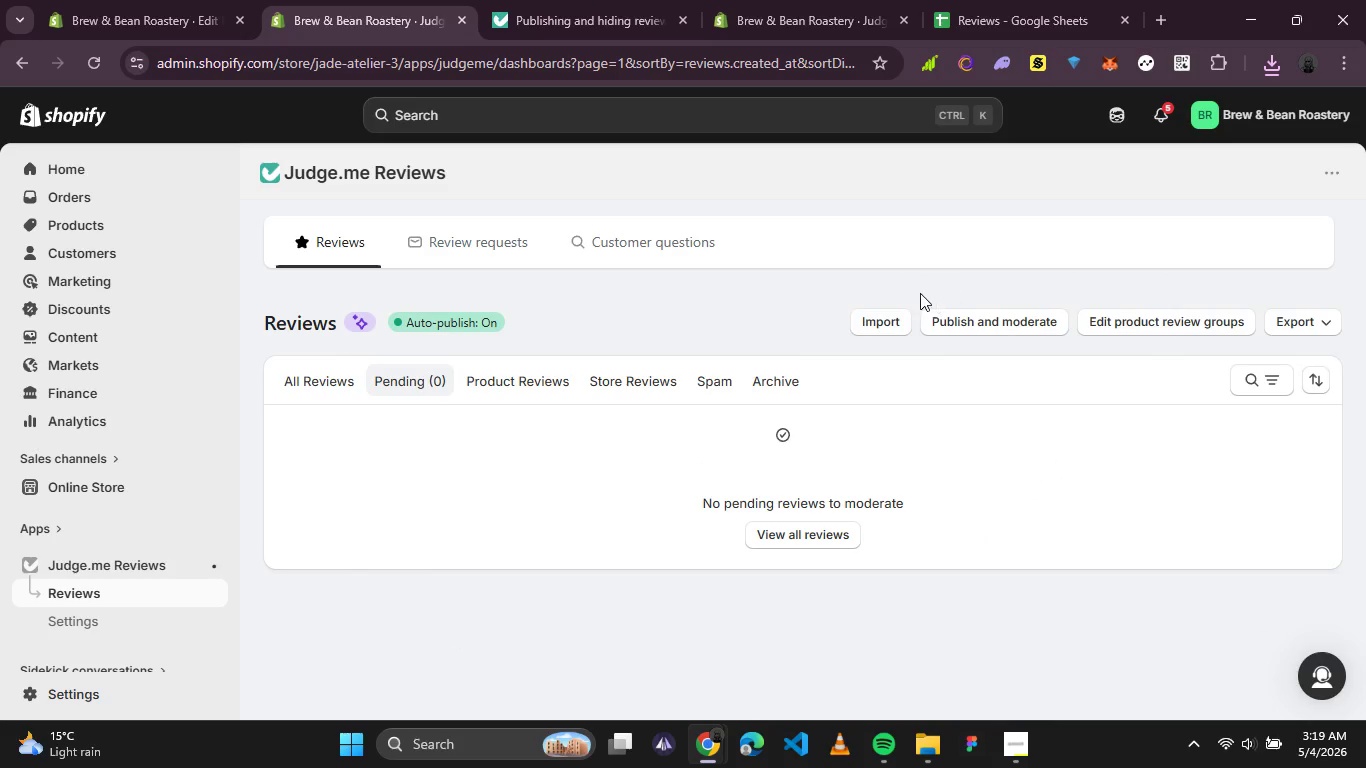 
left_click([858, 321])
 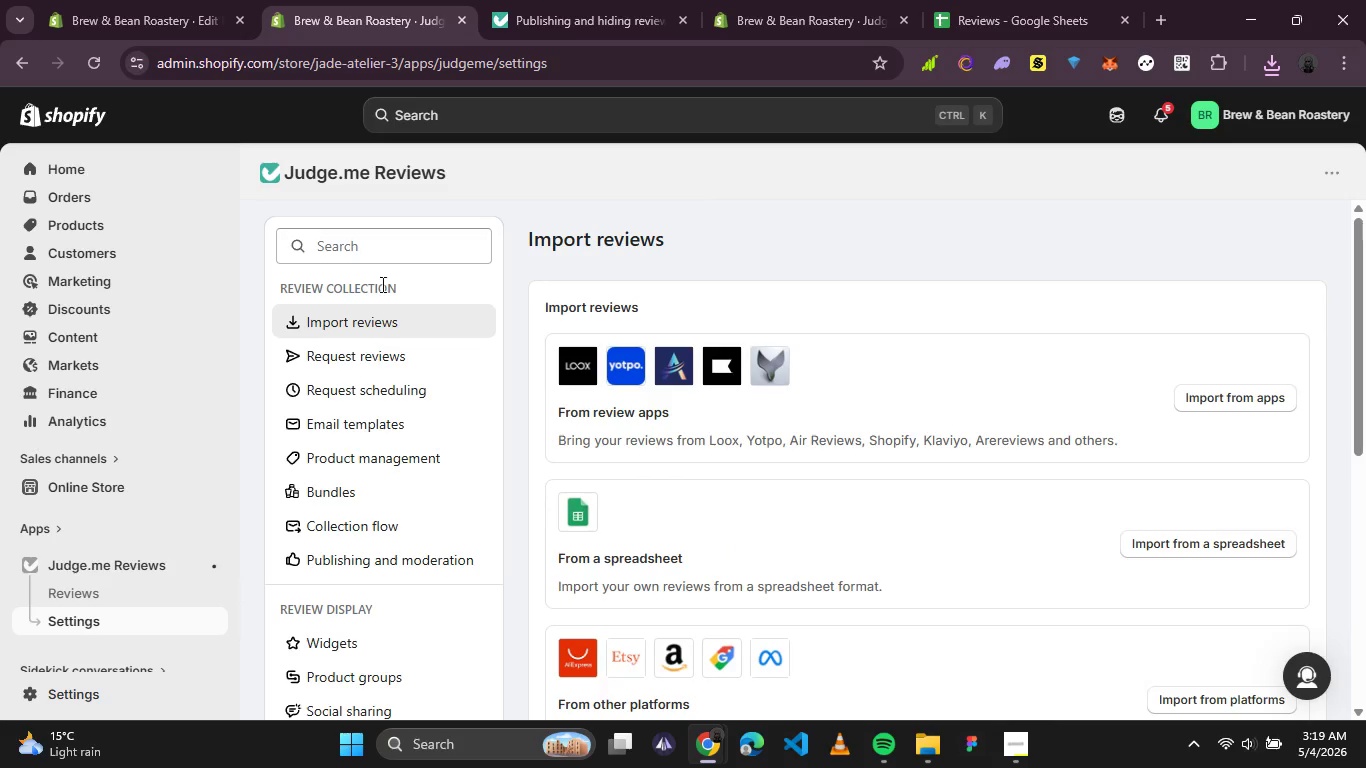 
wait(5.56)
 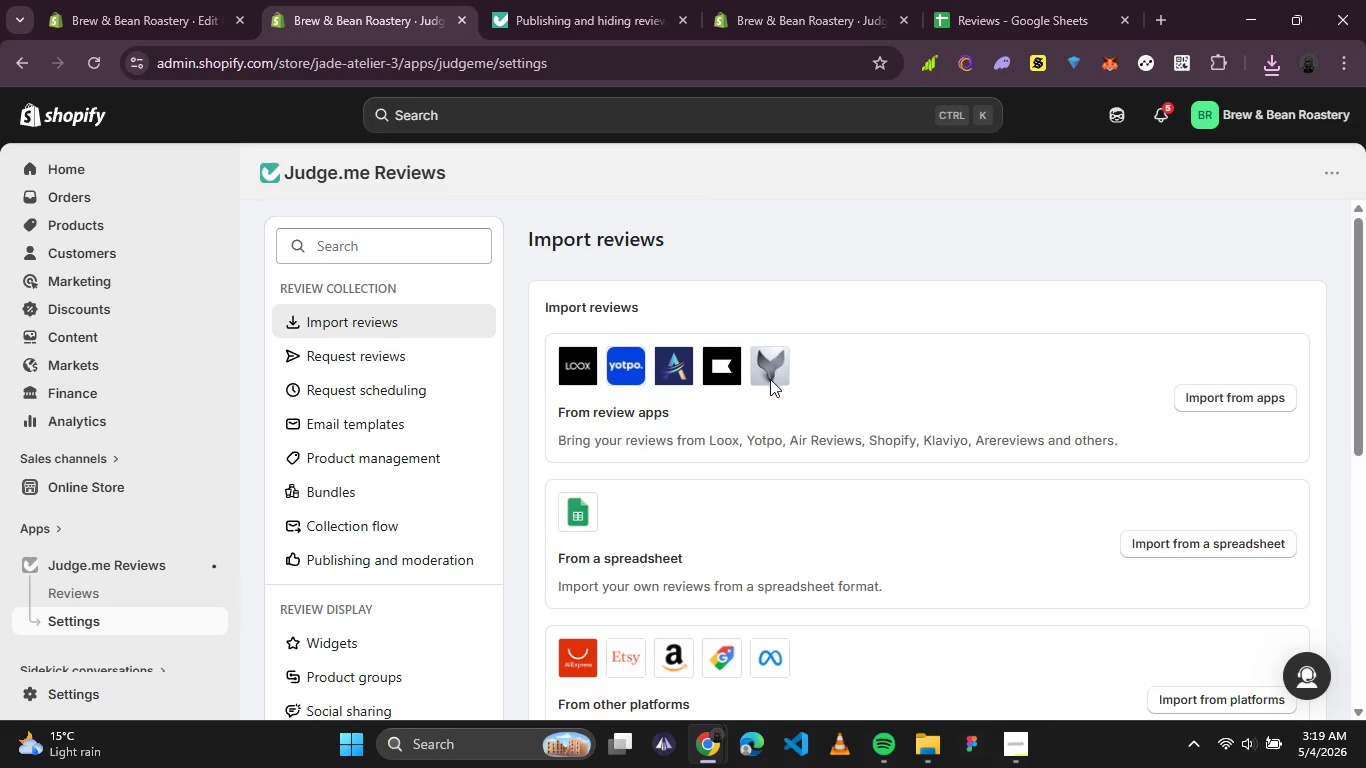 
left_click([19, 60])
 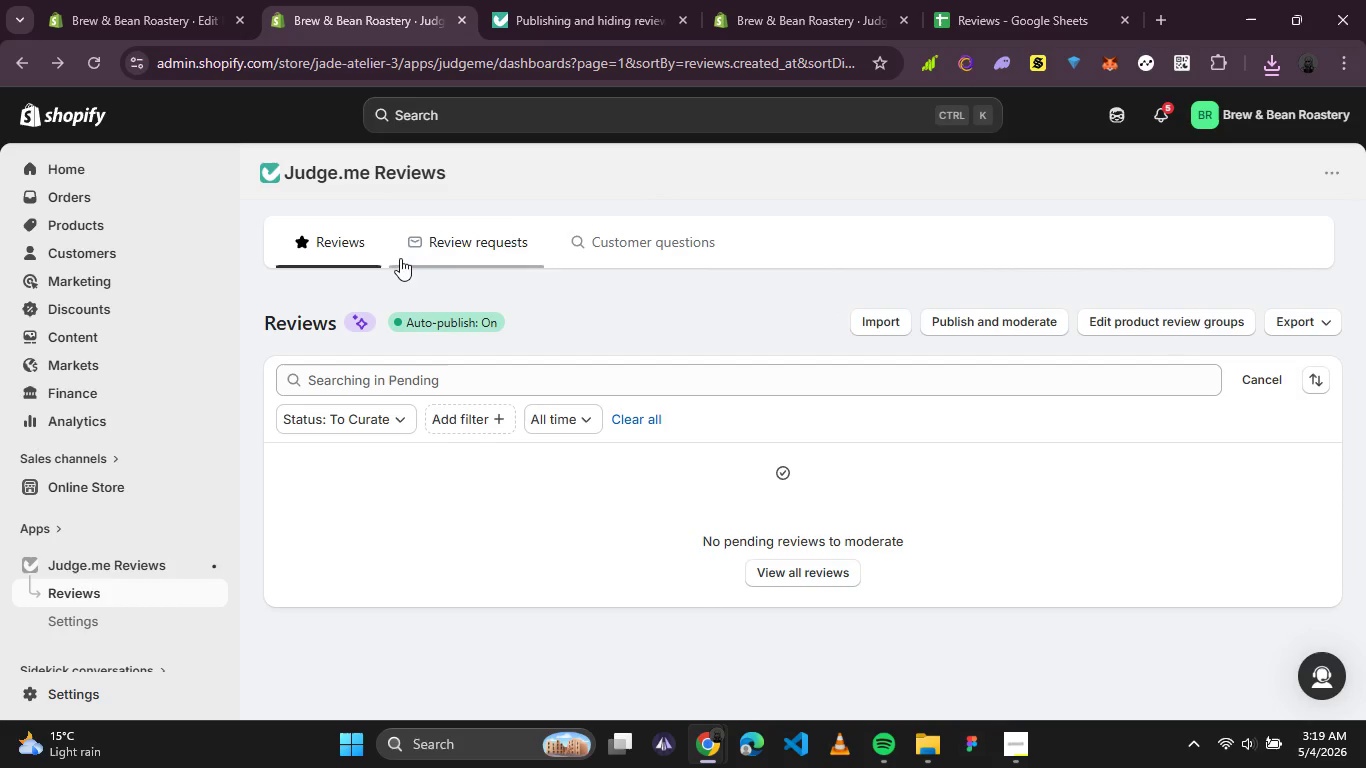 
left_click([448, 322])
 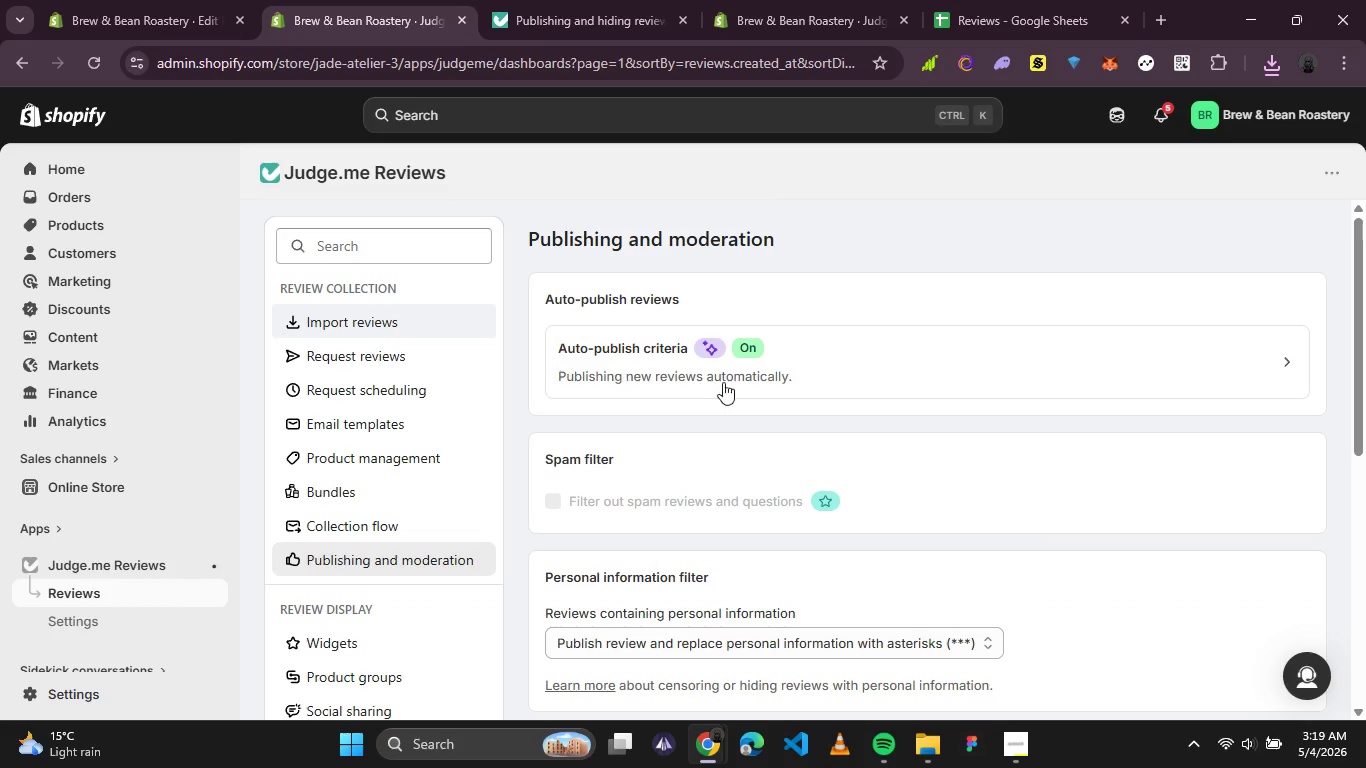 
left_click([891, 382])
 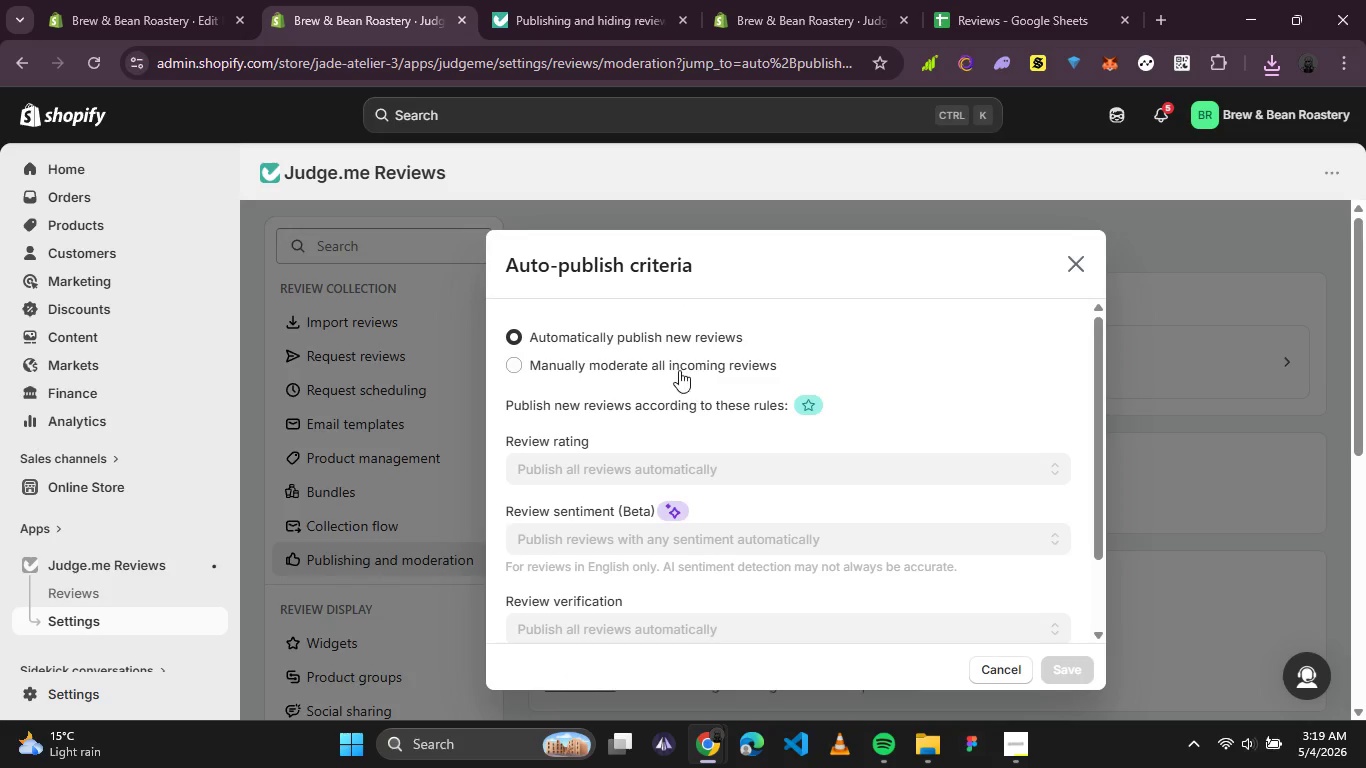 
left_click([673, 367])
 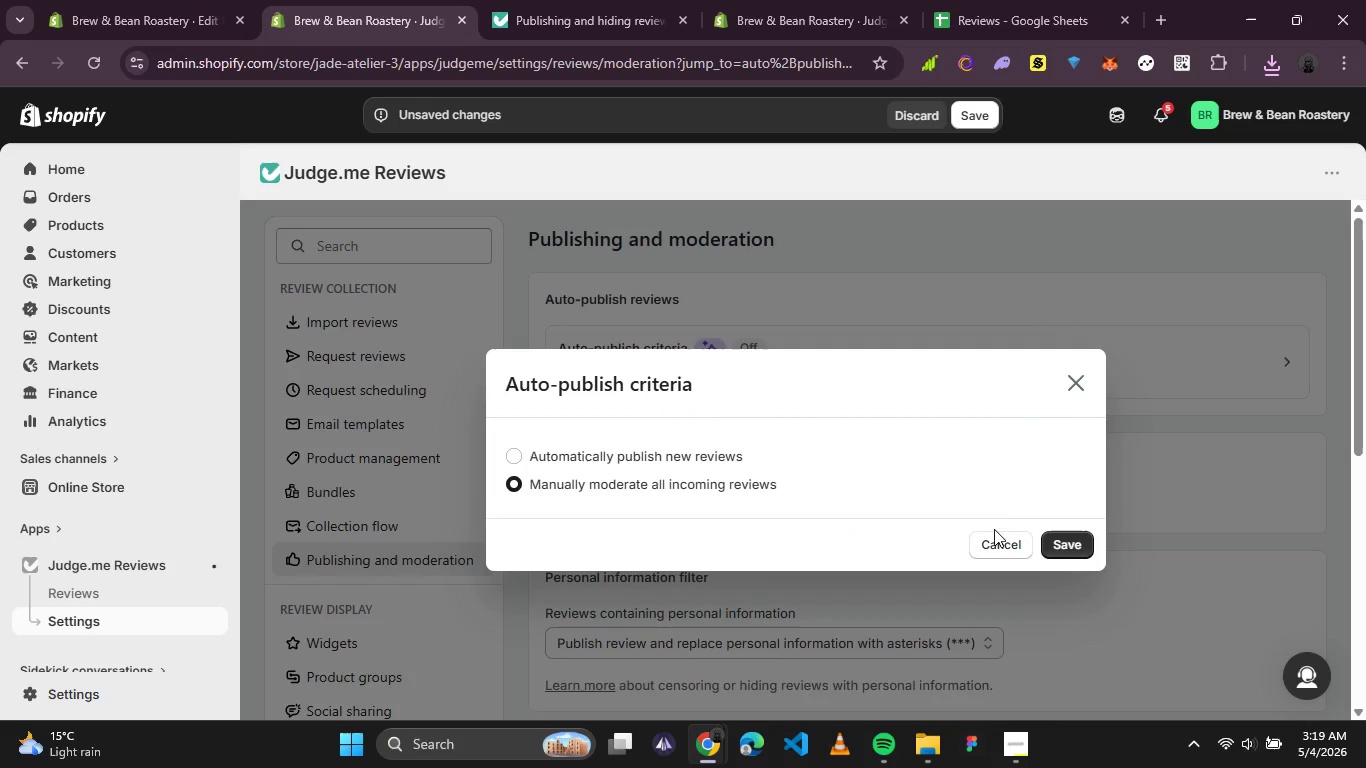 
left_click([1077, 548])
 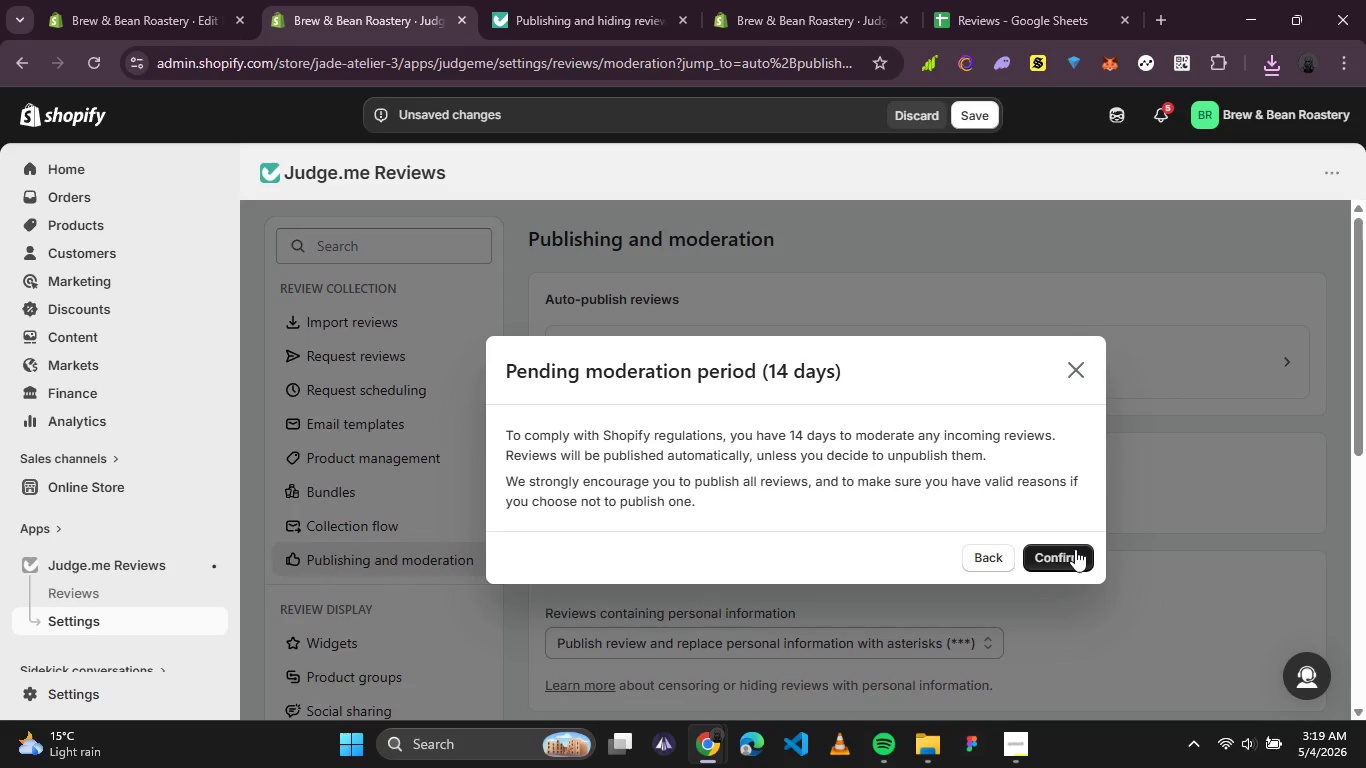 
left_click([1075, 549])
 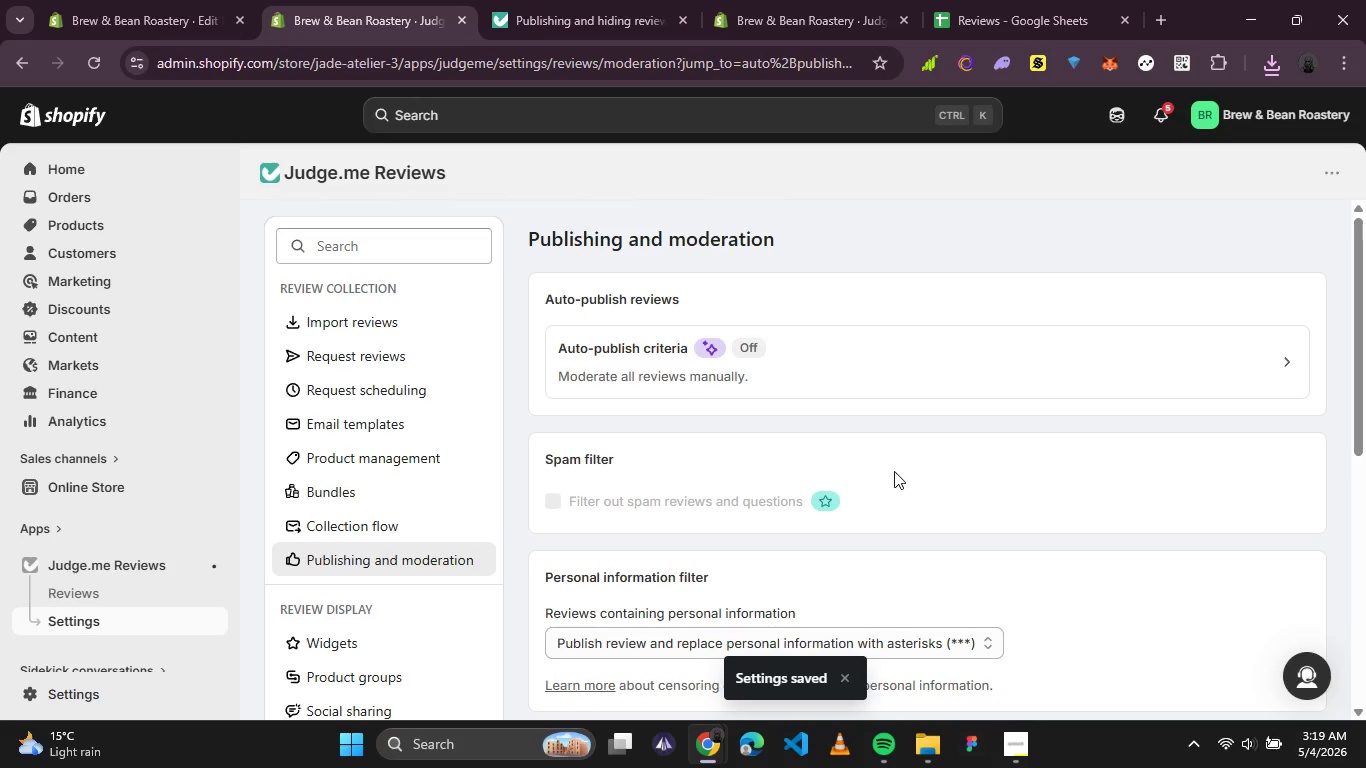 
scroll: coordinate [767, 417], scroll_direction: down, amount: 3.0
 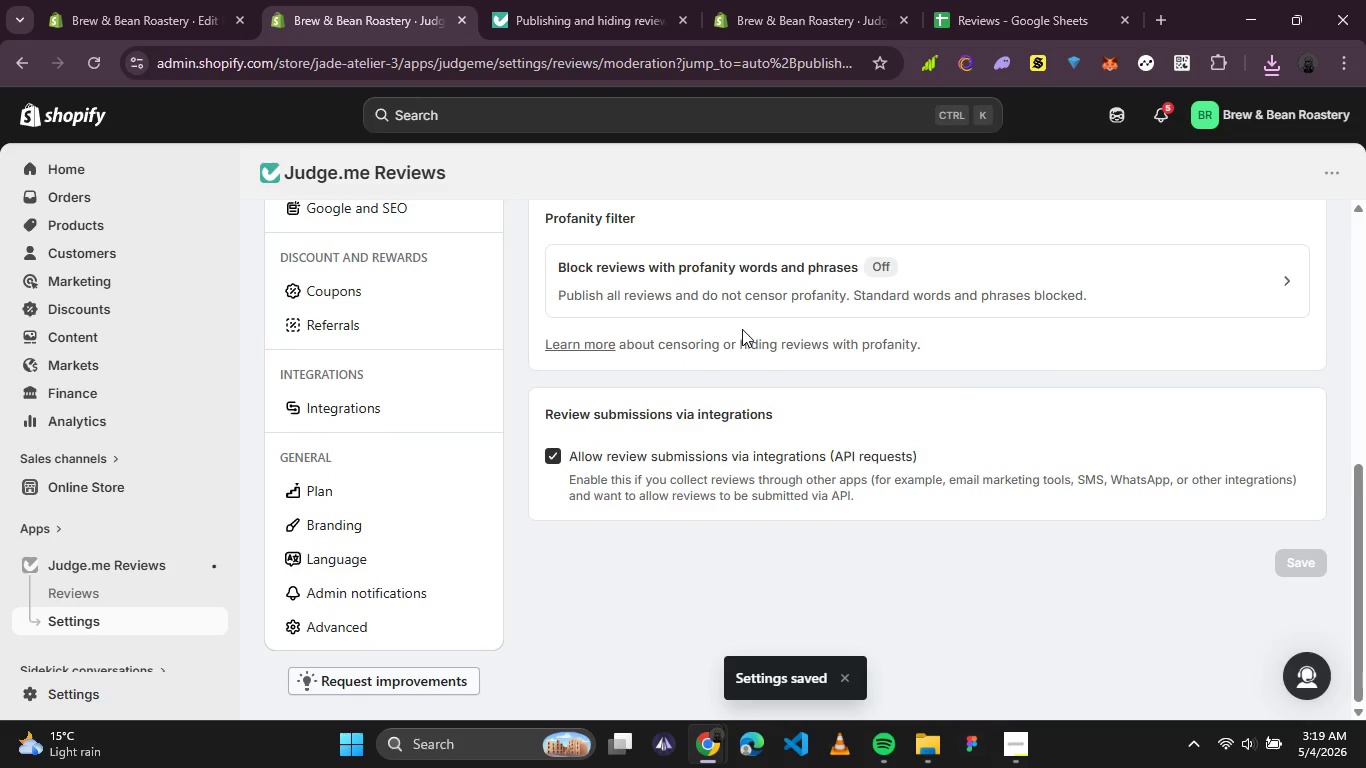 
scroll: coordinate [742, 329], scroll_direction: up, amount: 1.0
 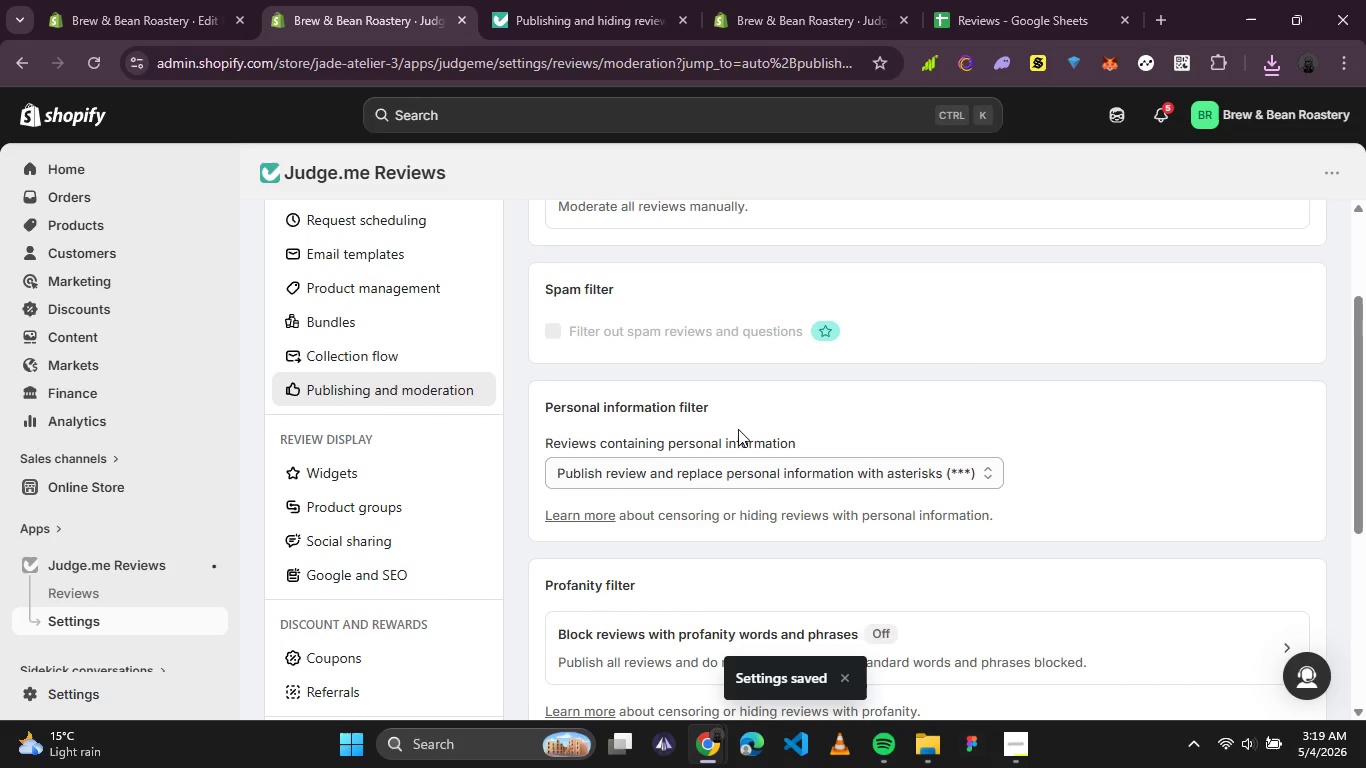 
left_click([766, 483])
 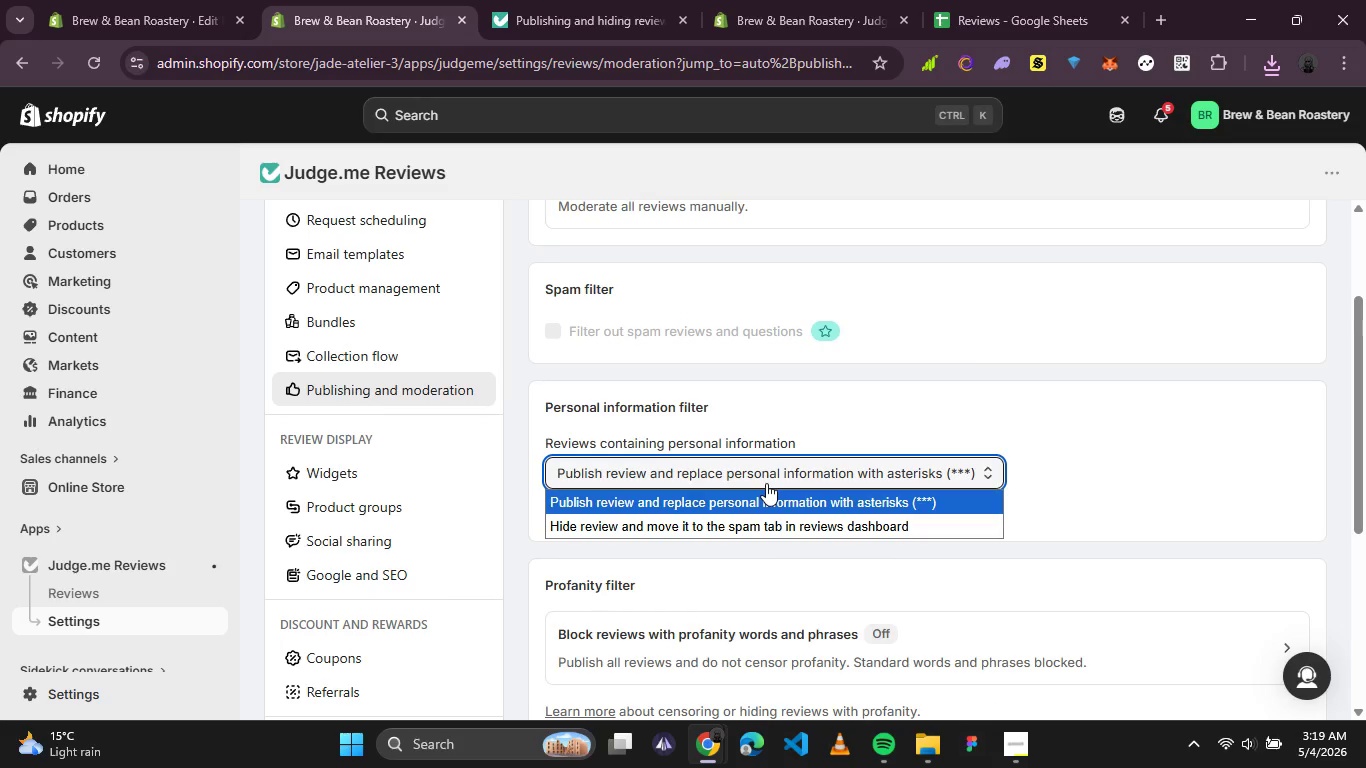 
left_click([766, 483])
 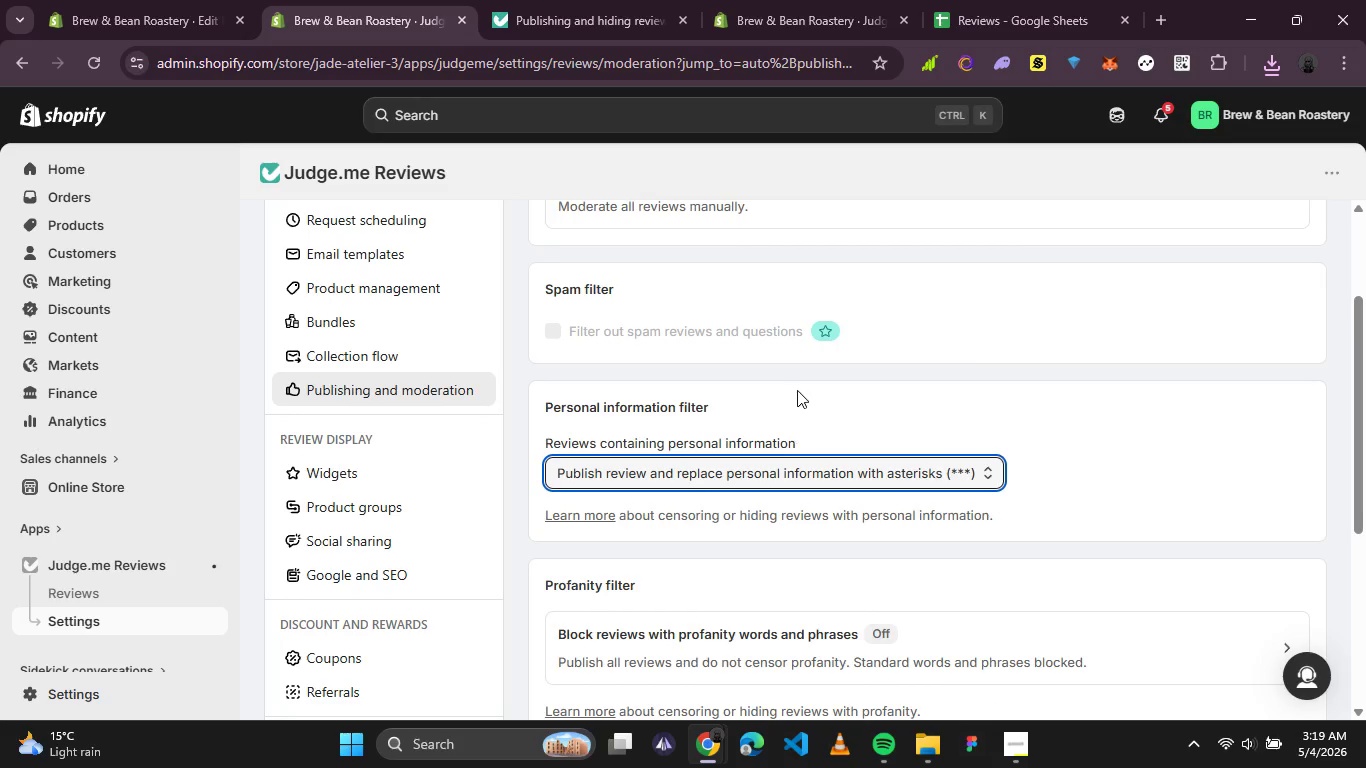 
scroll: coordinate [797, 390], scroll_direction: up, amount: 5.0
 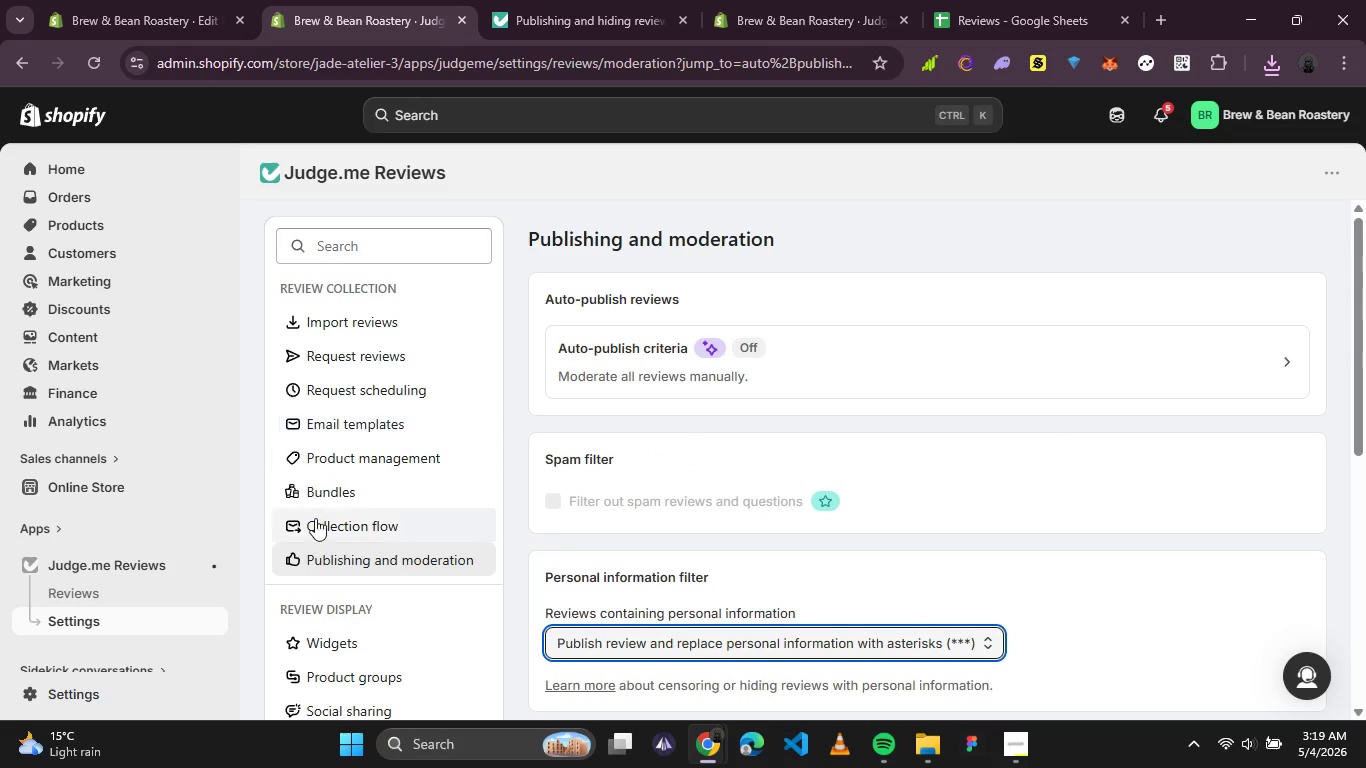 
left_click([356, 318])
 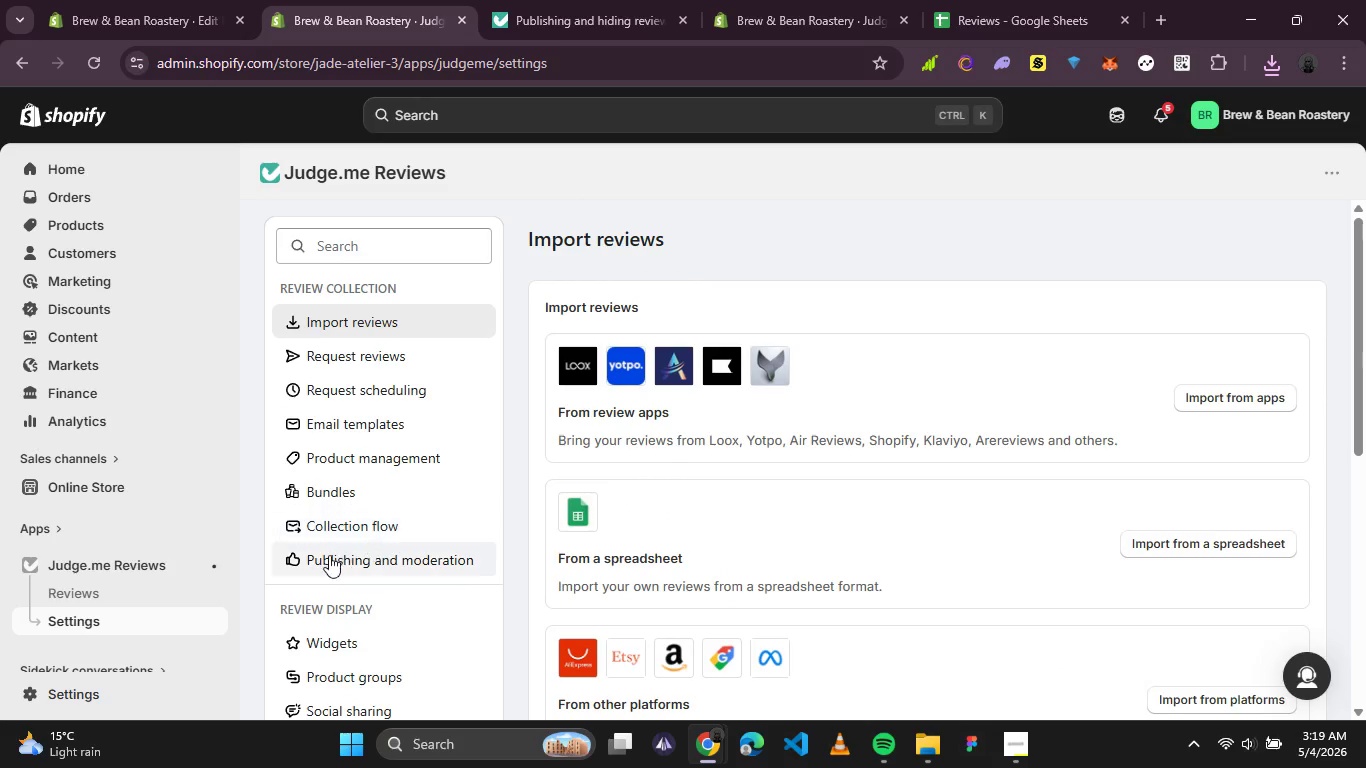 
left_click([86, 598])
 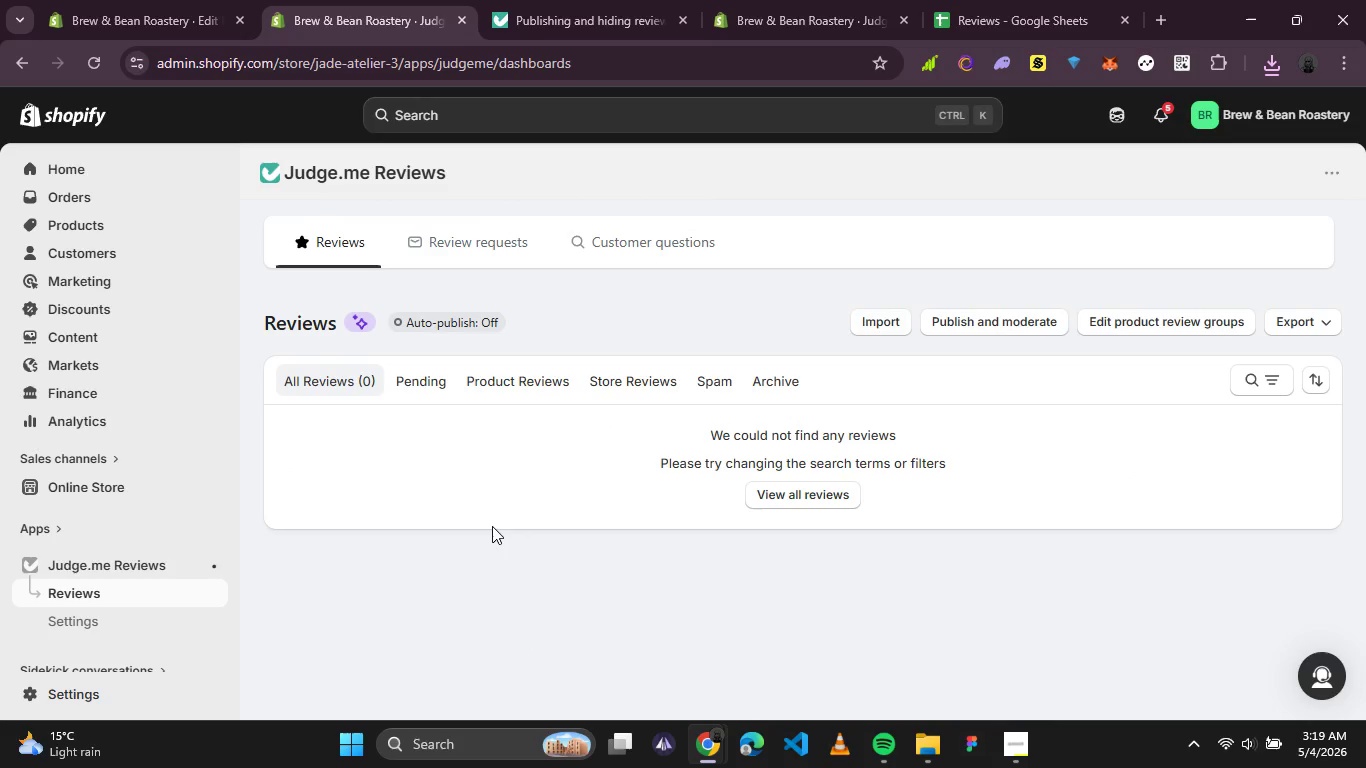 
left_click([427, 597])
 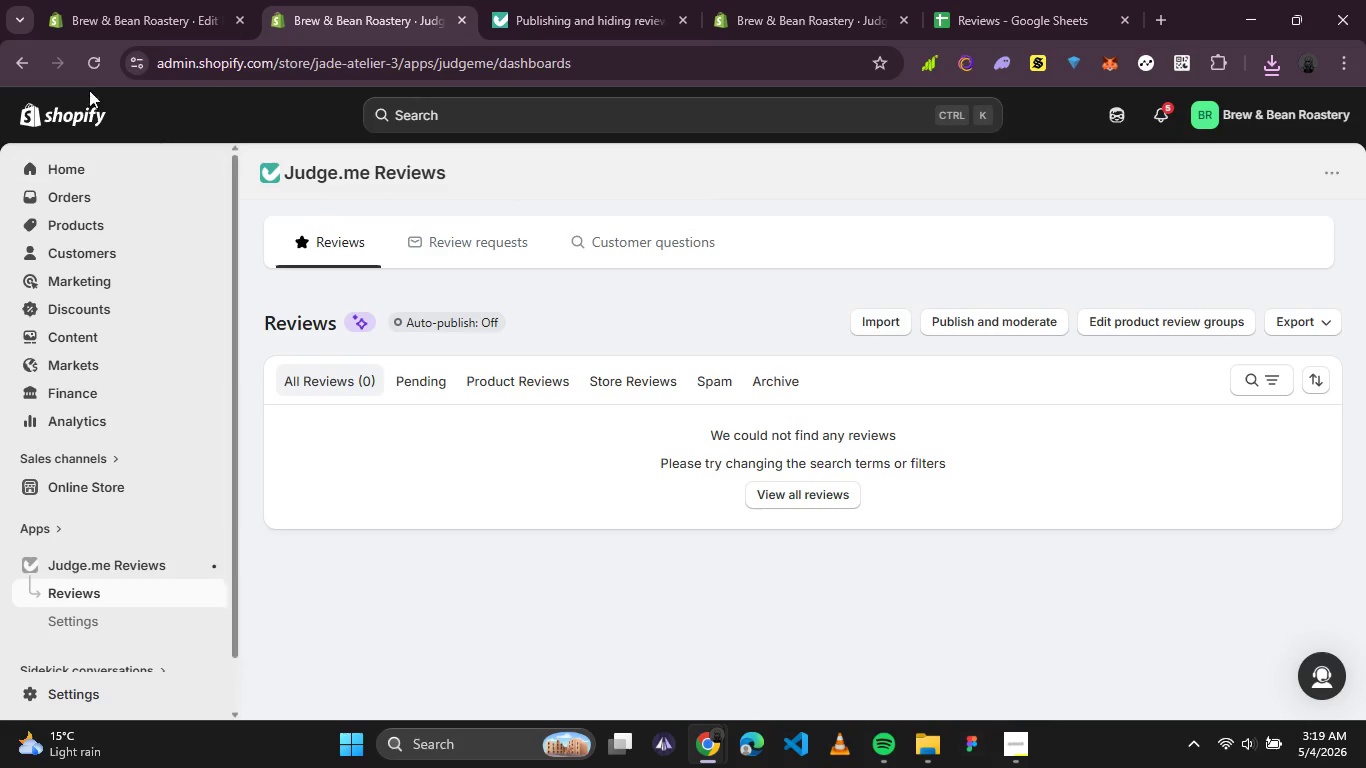 
left_click([90, 70])
 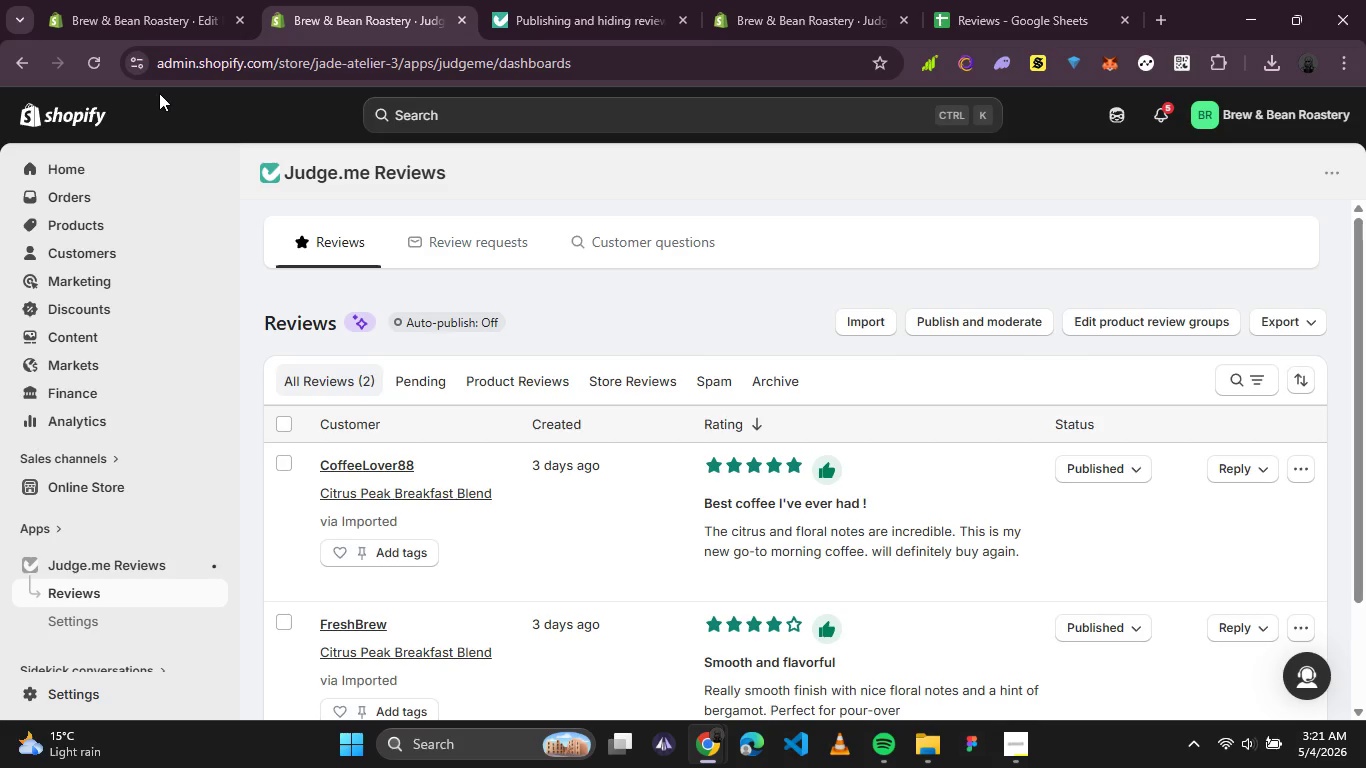 
wait(89.52)
 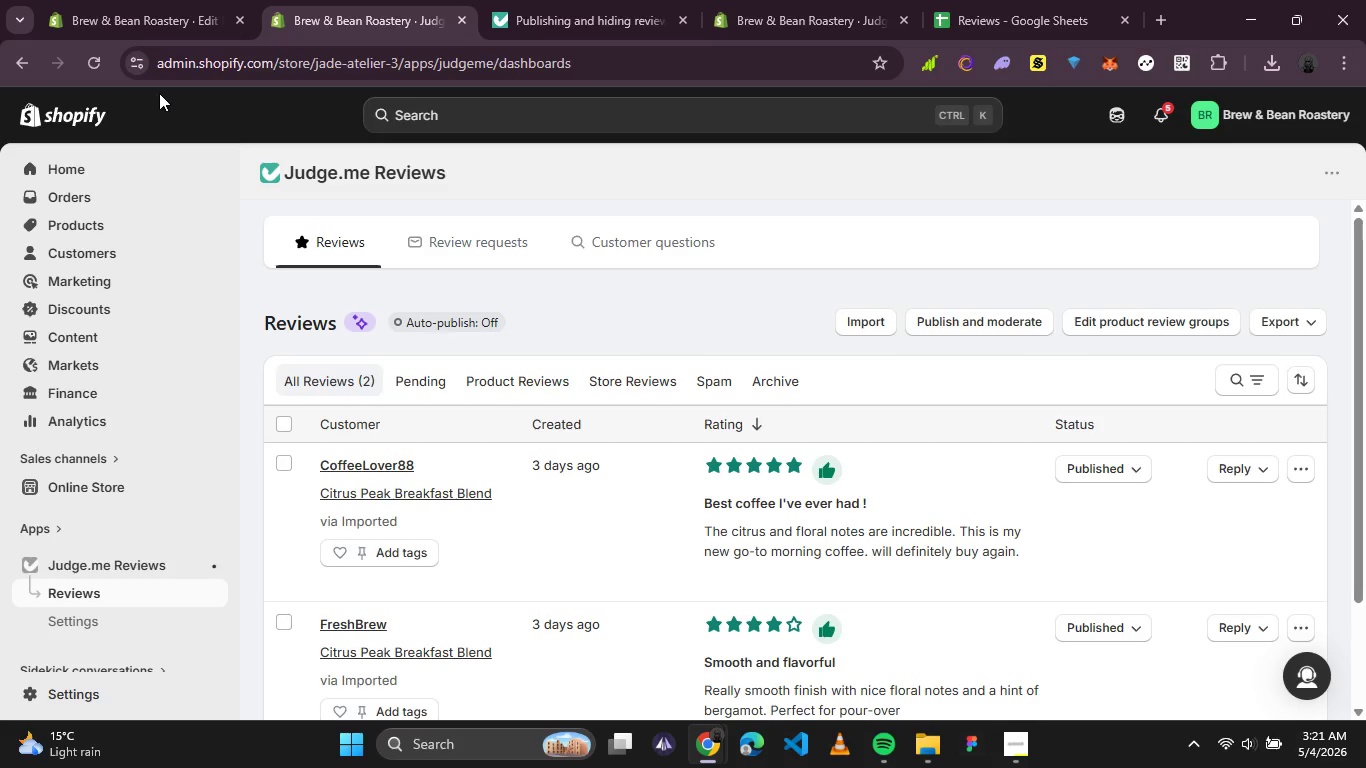 
left_click([864, 317])
 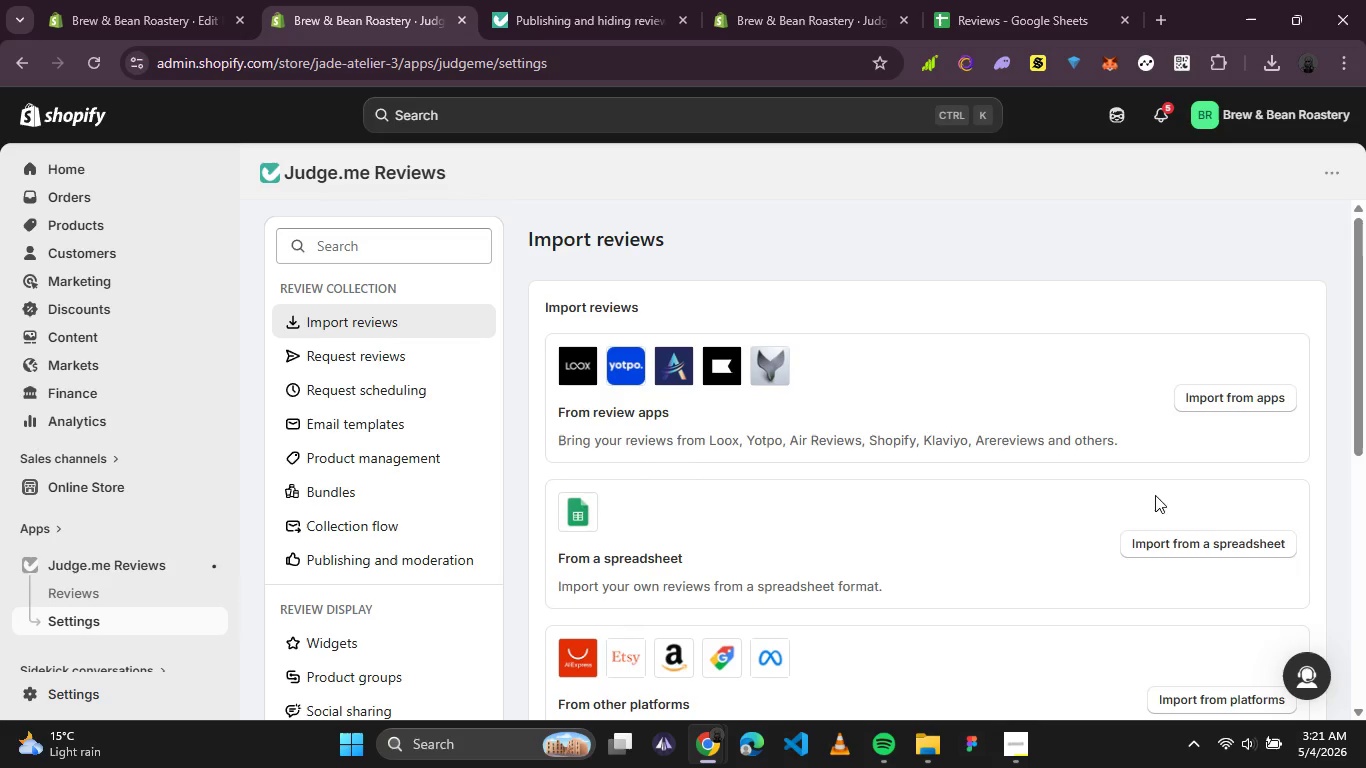 
left_click([1241, 555])
 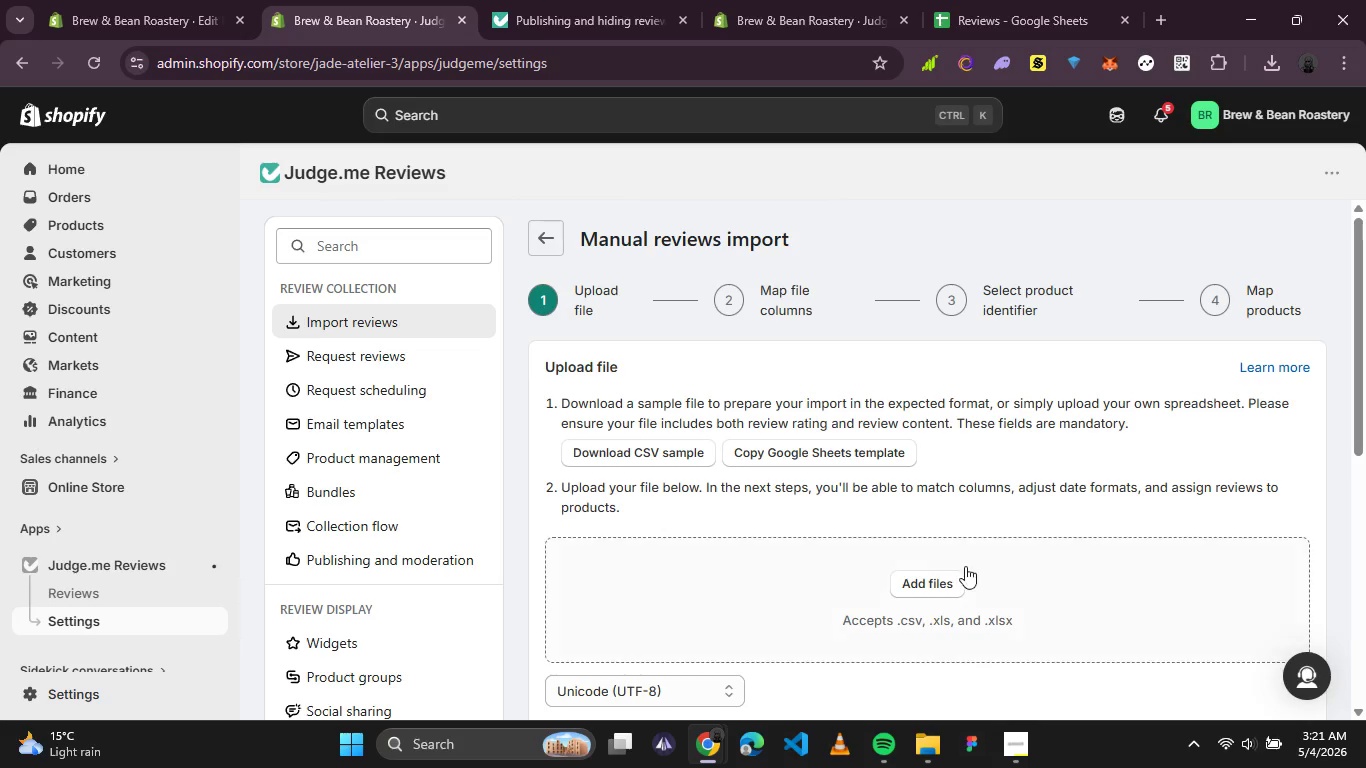 
left_click([939, 580])
 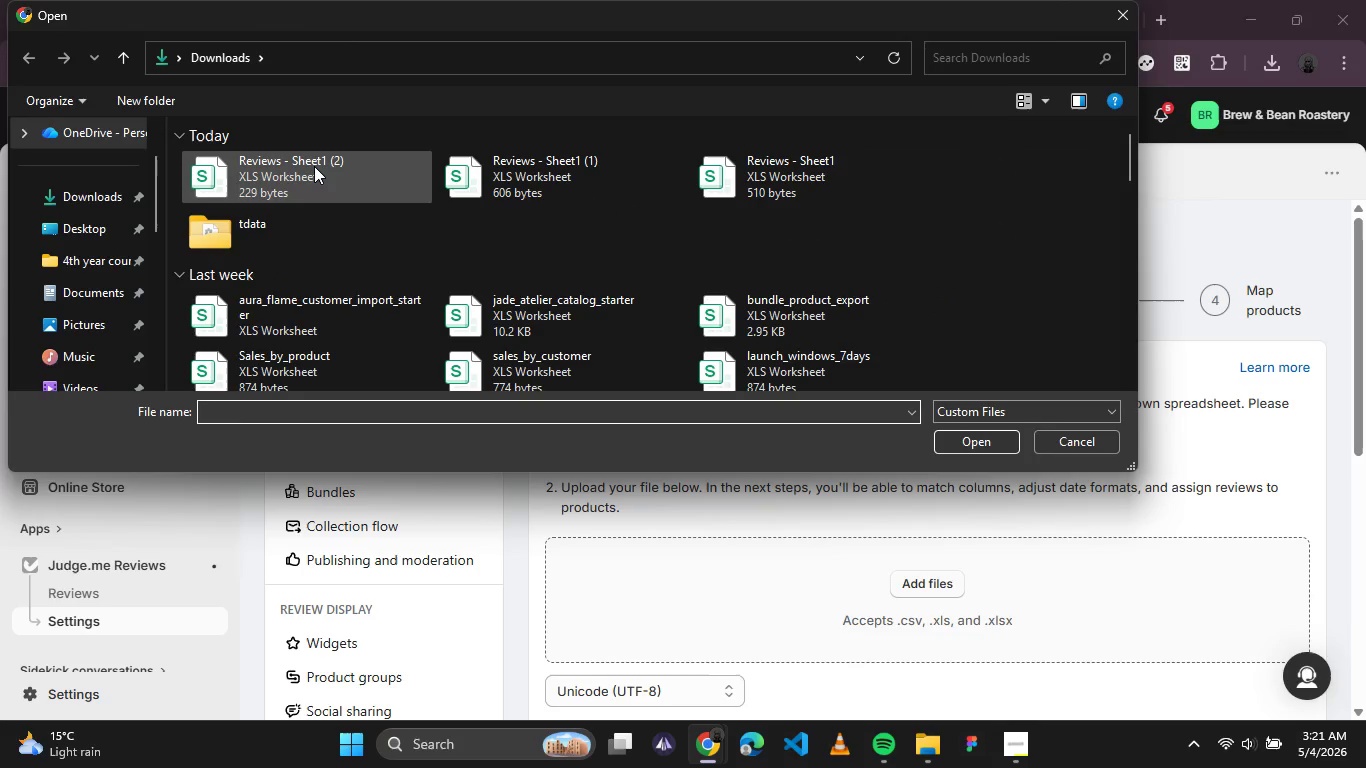 
double_click([314, 166])
 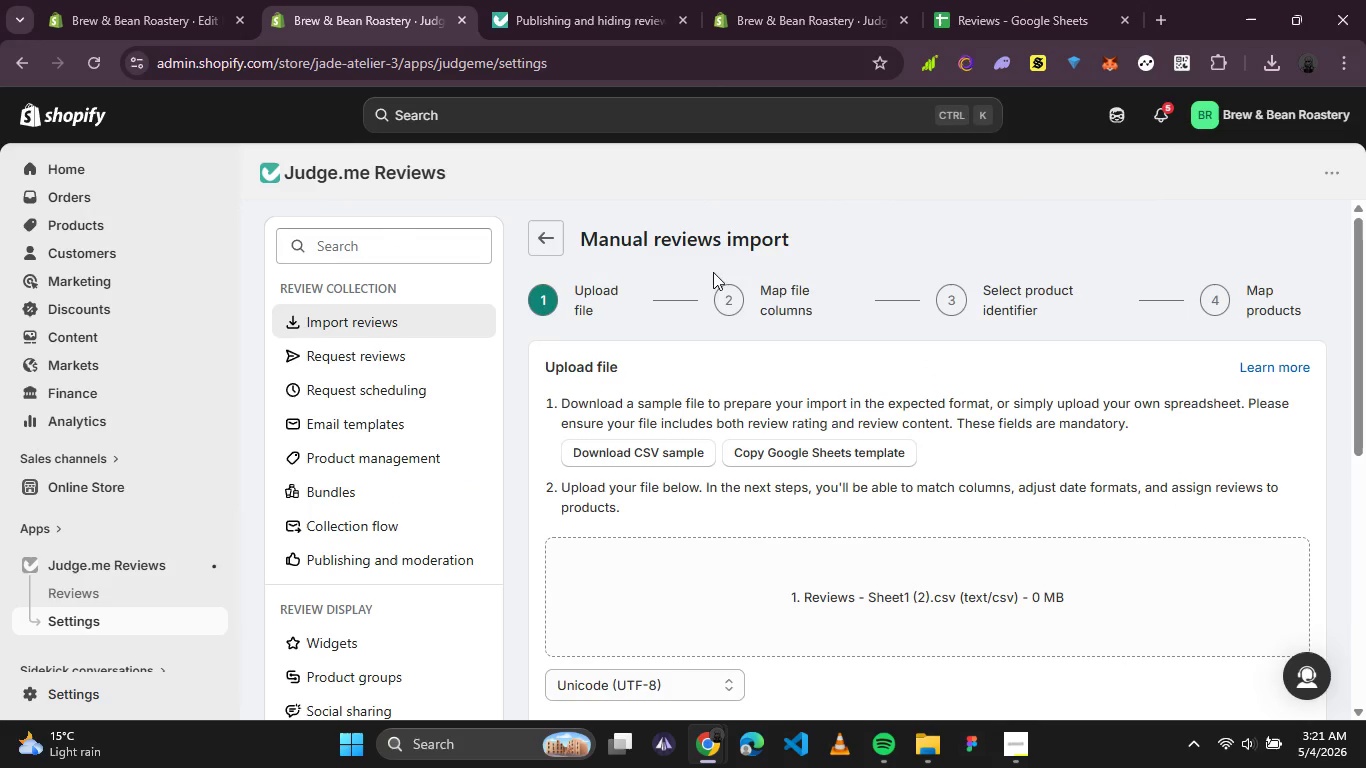 
scroll: coordinate [712, 271], scroll_direction: down, amount: 1.0
 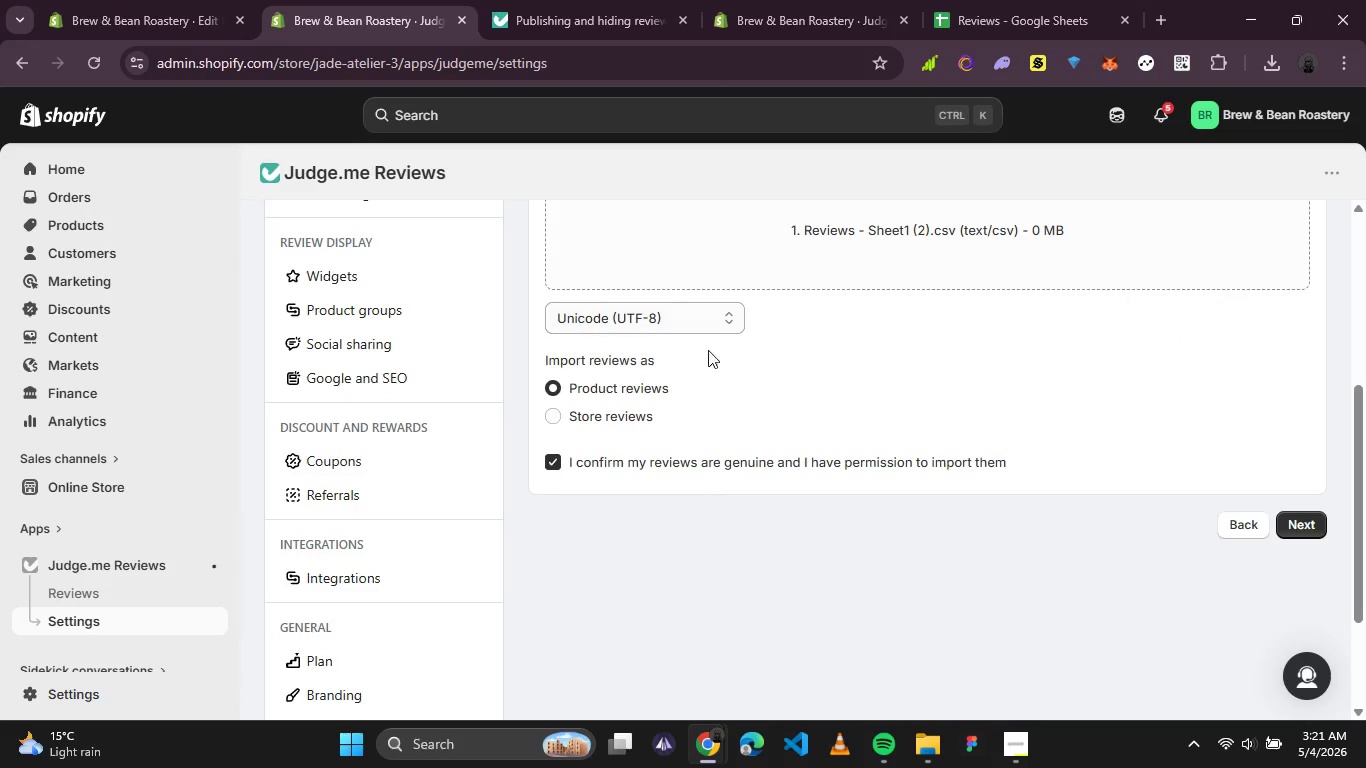 
scroll: coordinate [717, 355], scroll_direction: up, amount: 1.0
 